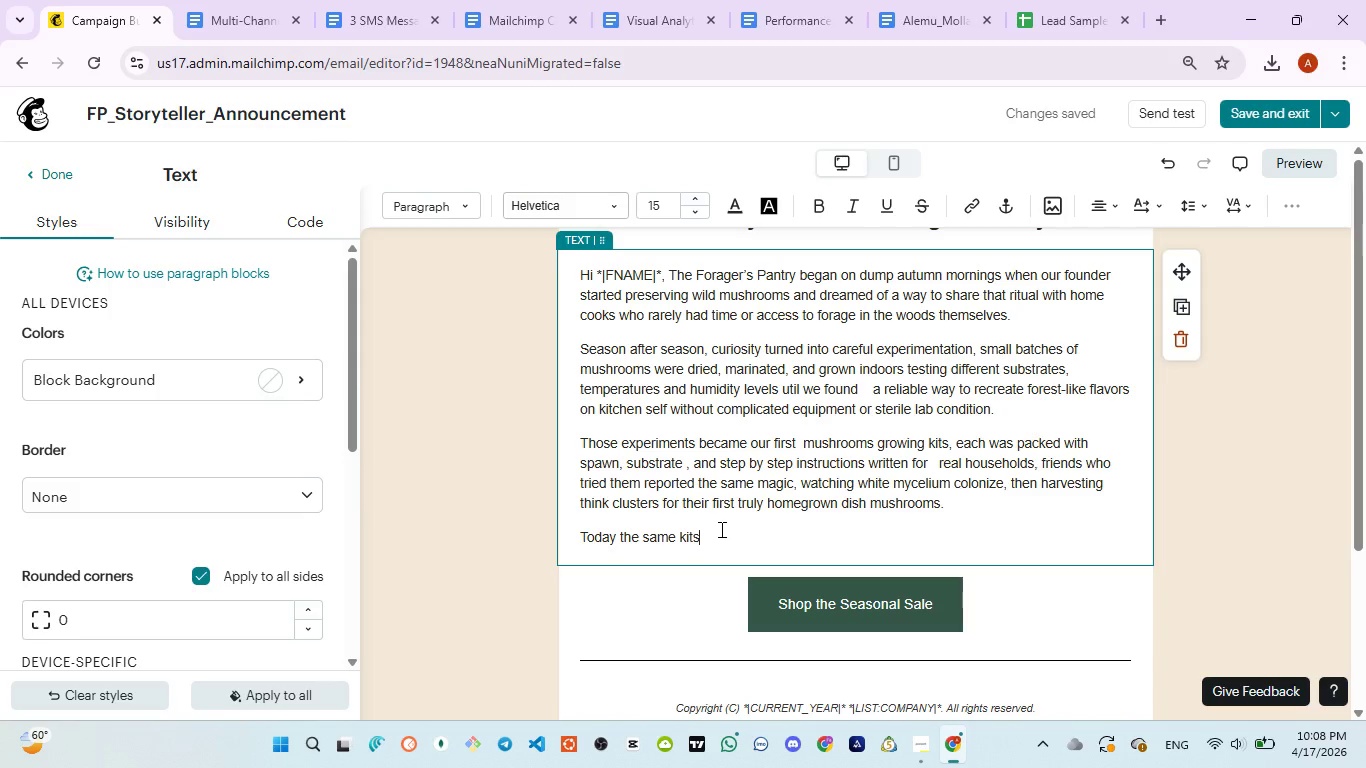 
type(, and Pantry staple )
key(Backspace)
type(s)
 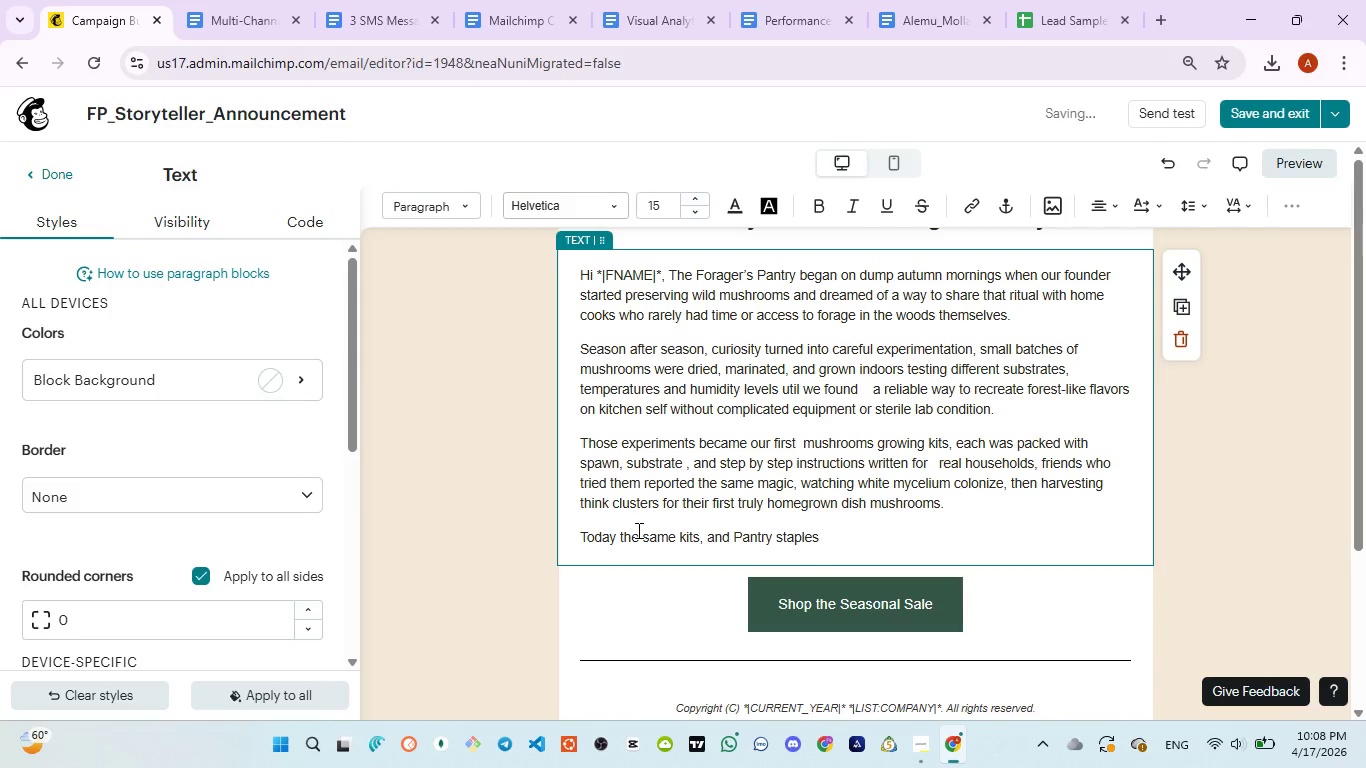 
left_click([637, 531])
 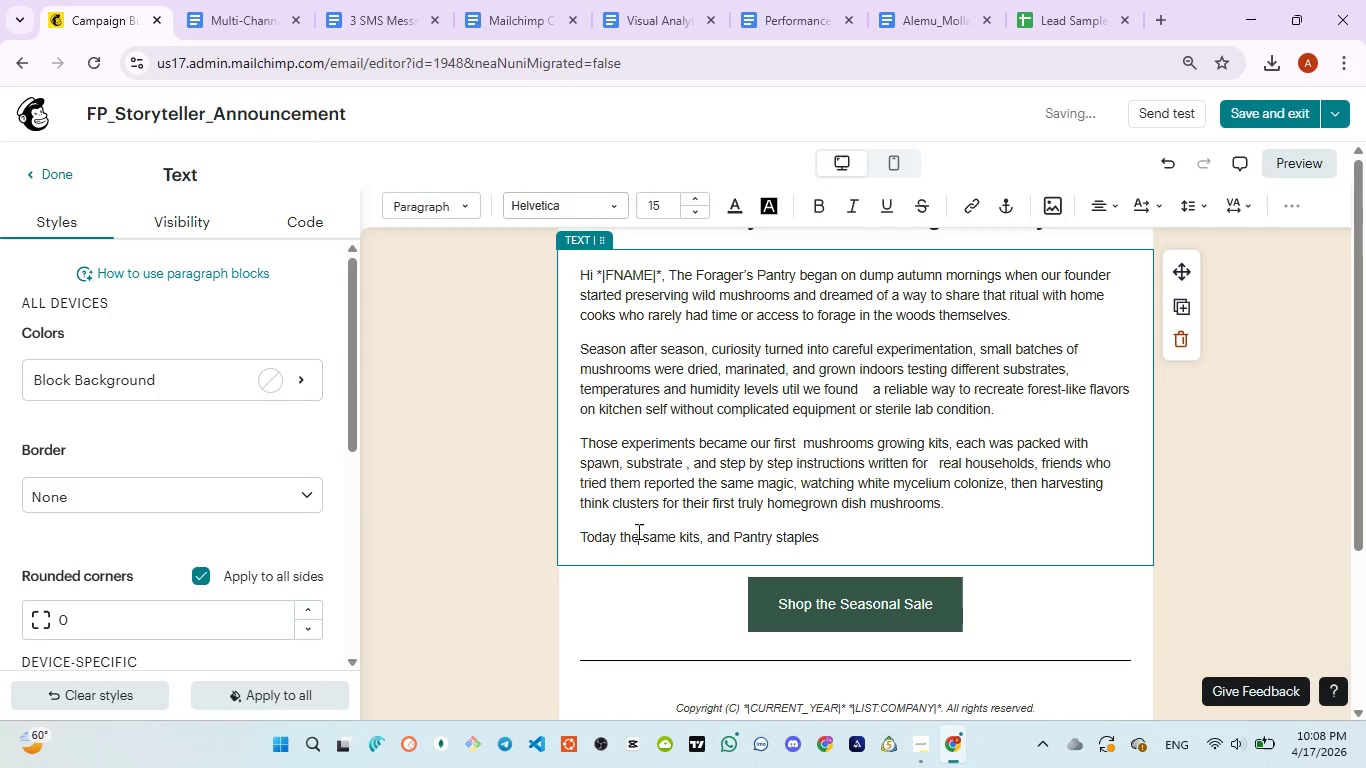 
key(Backspace)
type(ose)
 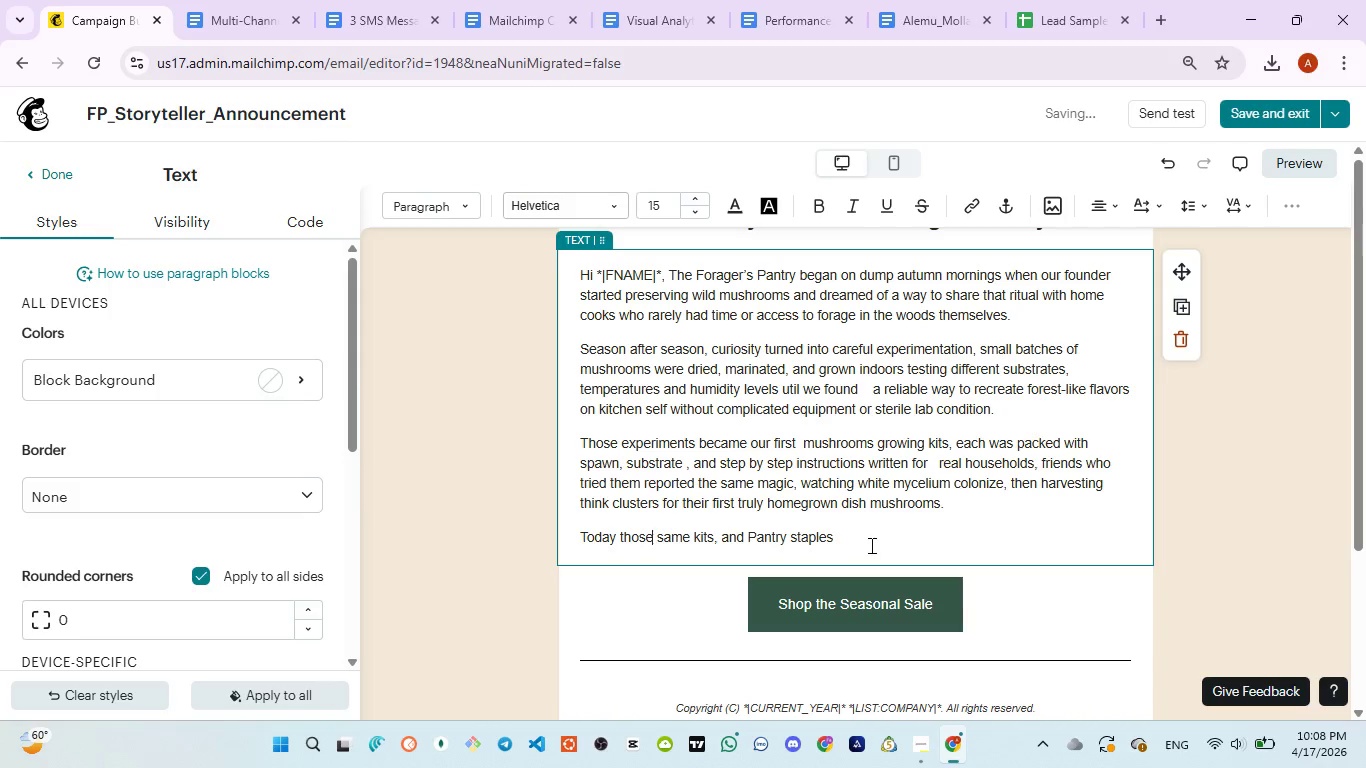 
left_click([870, 545])
 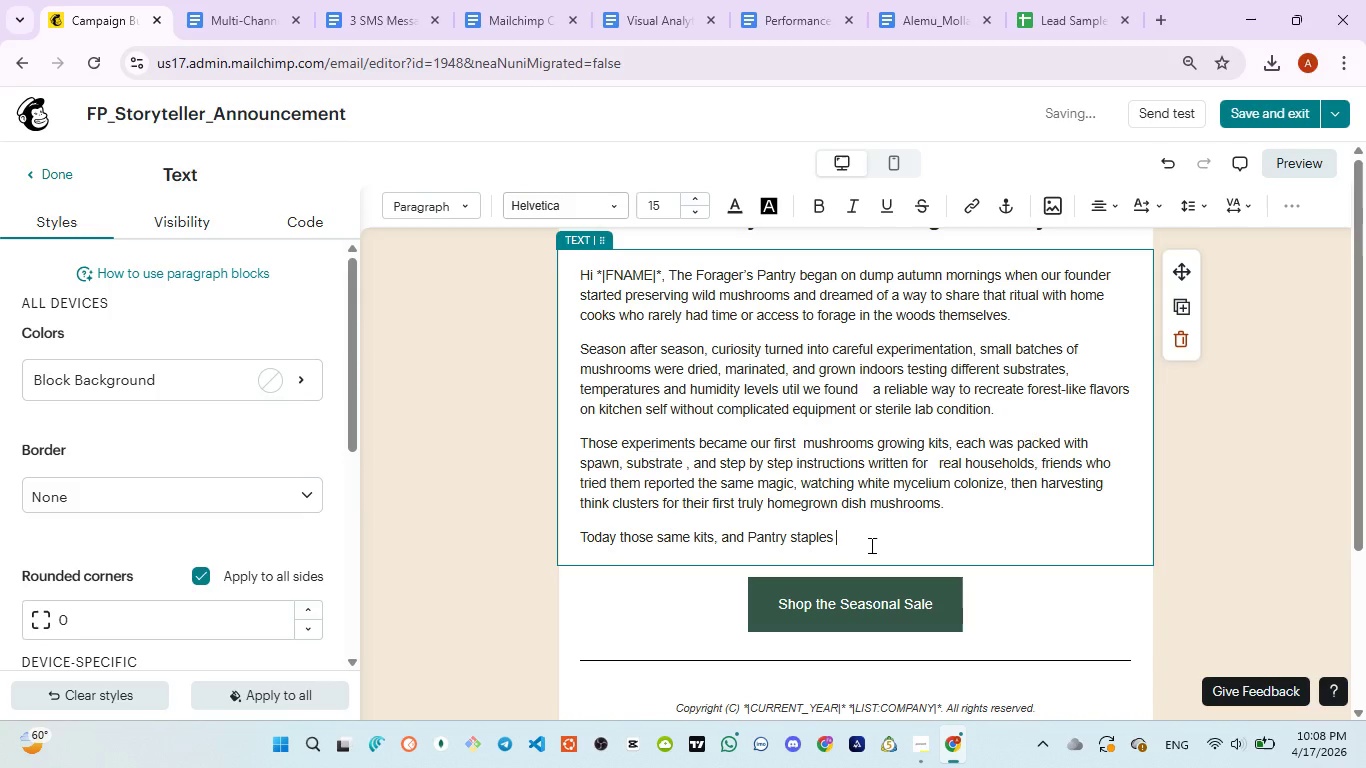 
left_click([363, 22])
 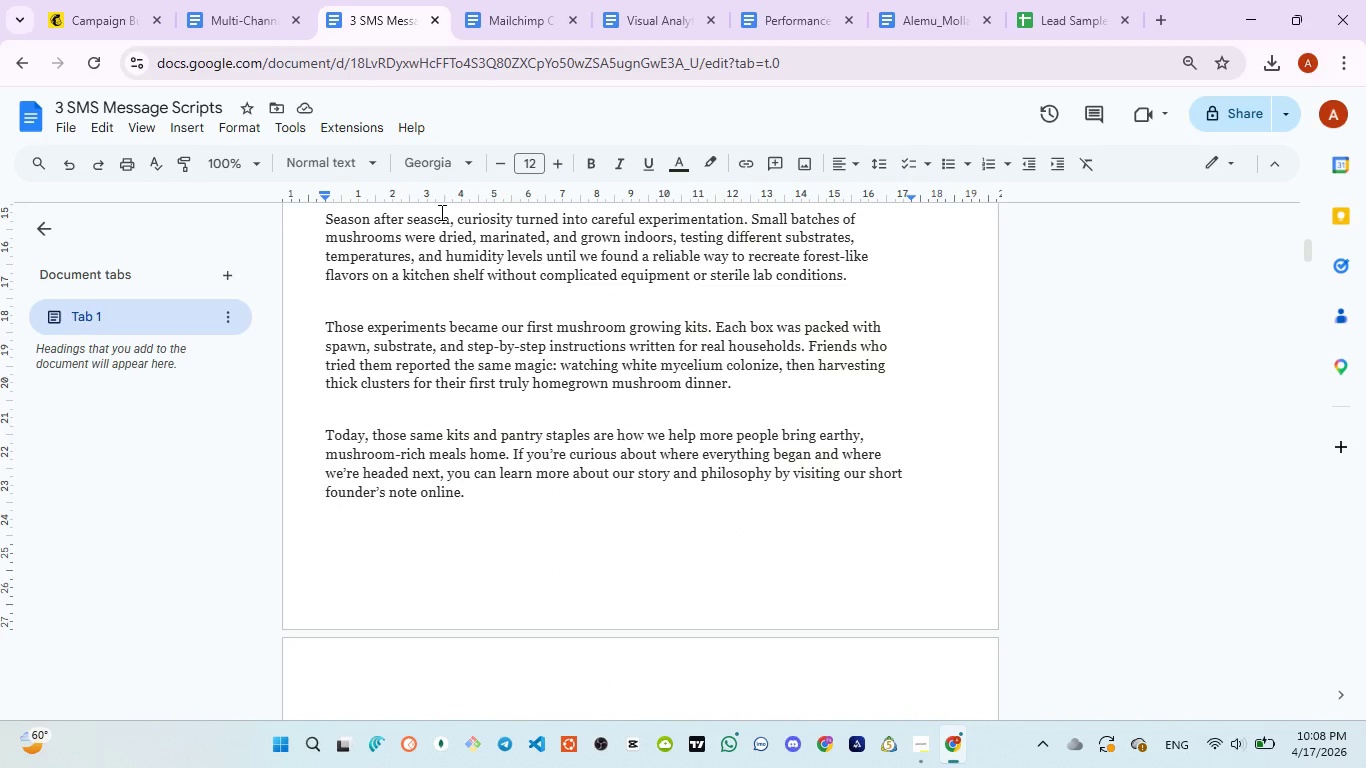 
wait(7.81)
 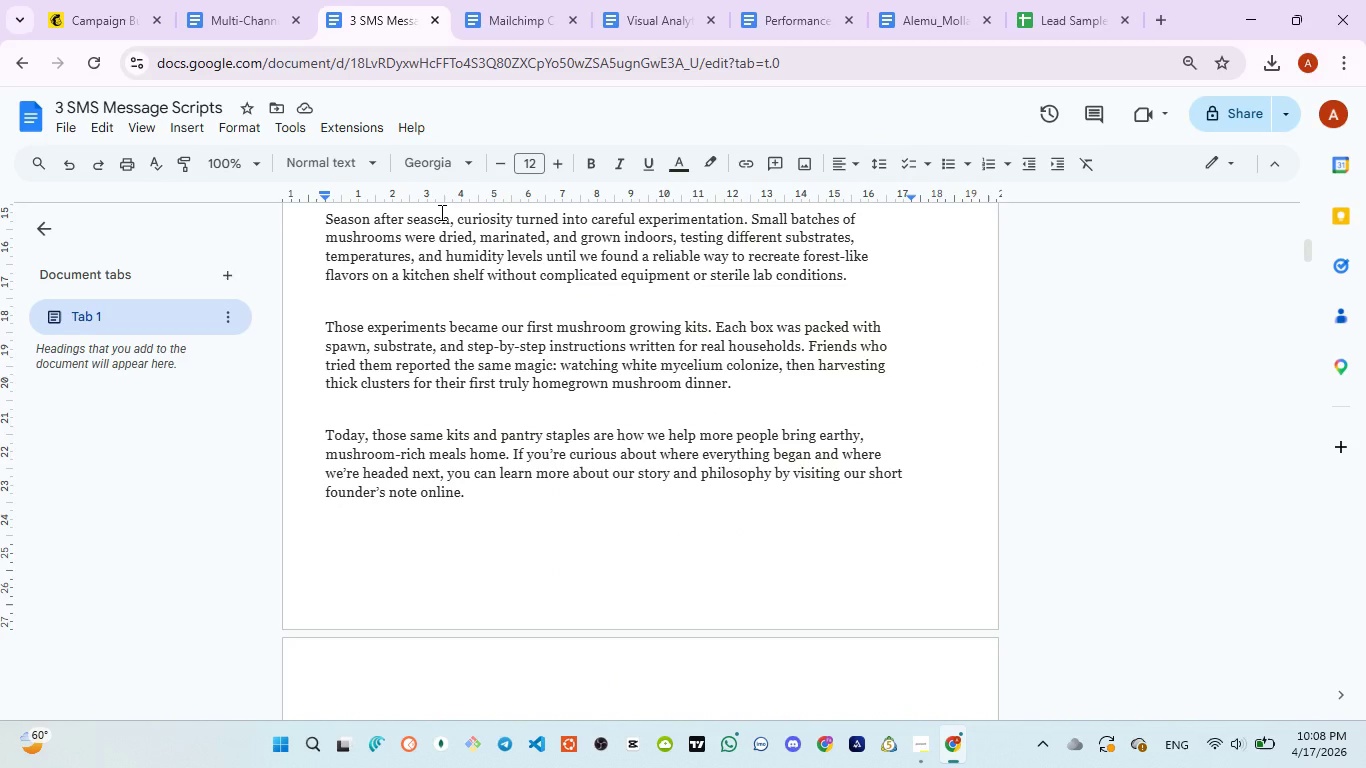 
left_click([88, 21])
 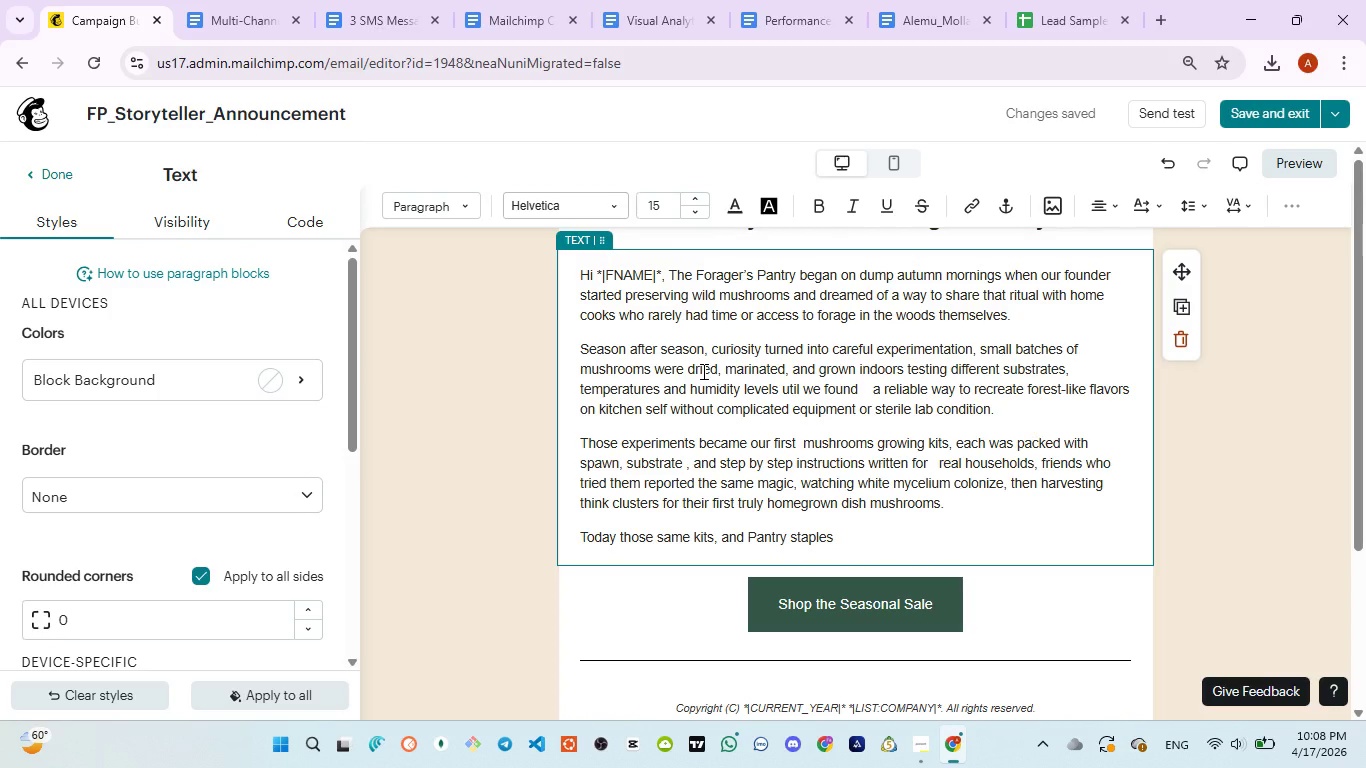 
type(are how we help )
 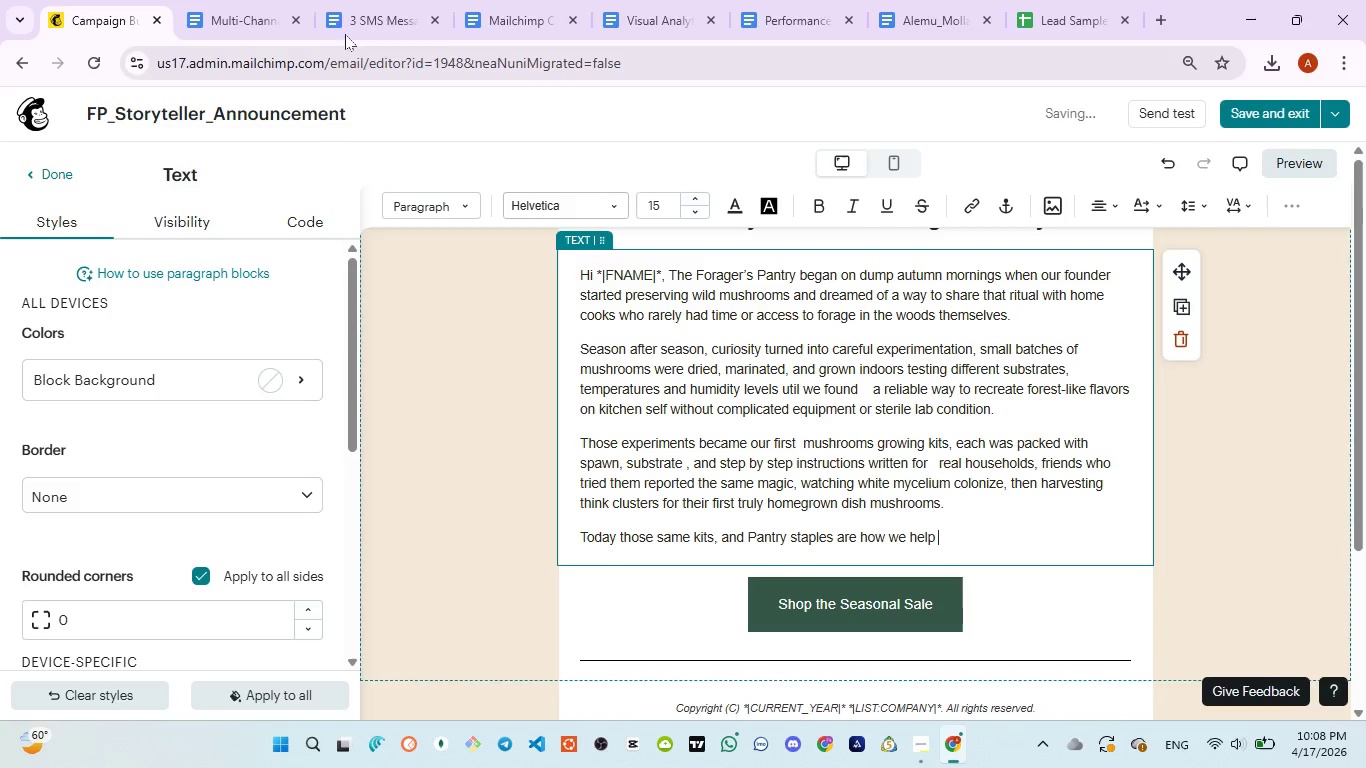 
left_click([341, 14])
 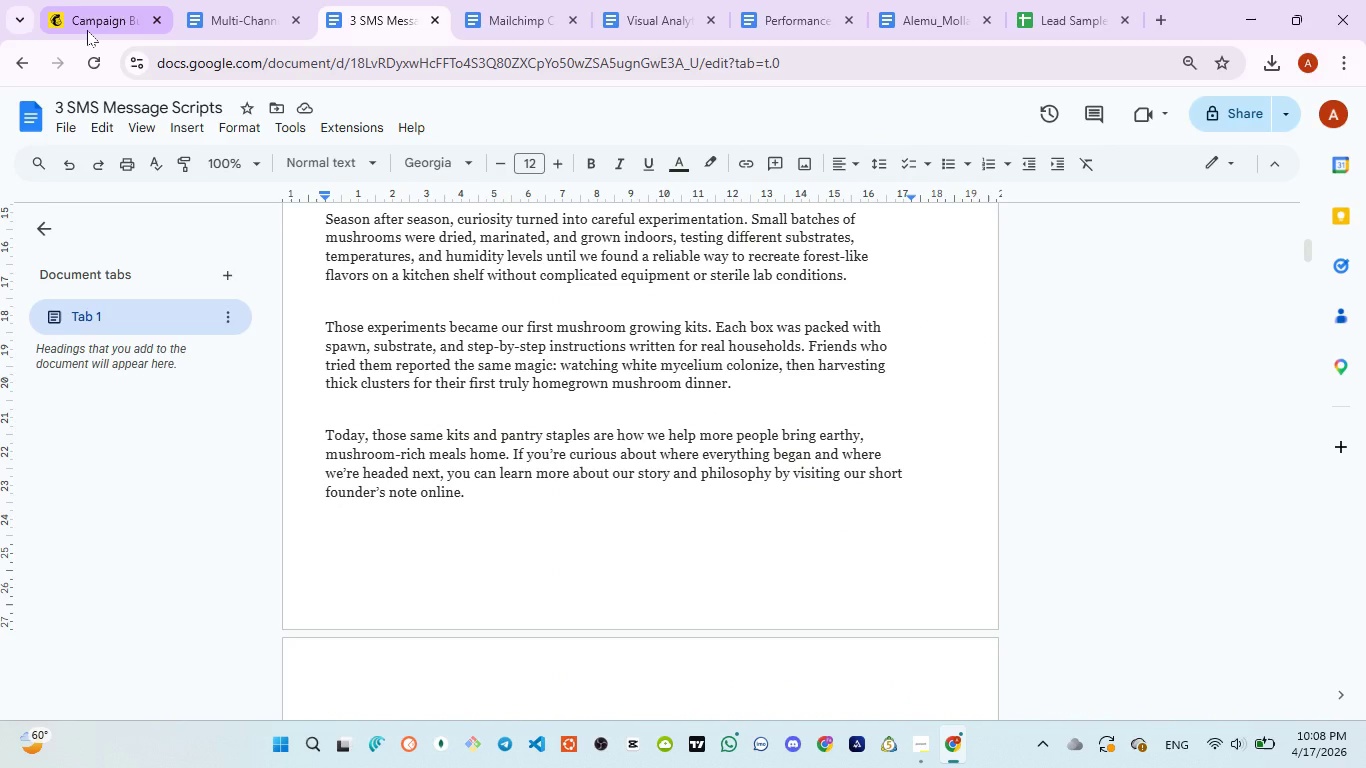 
wait(7.58)
 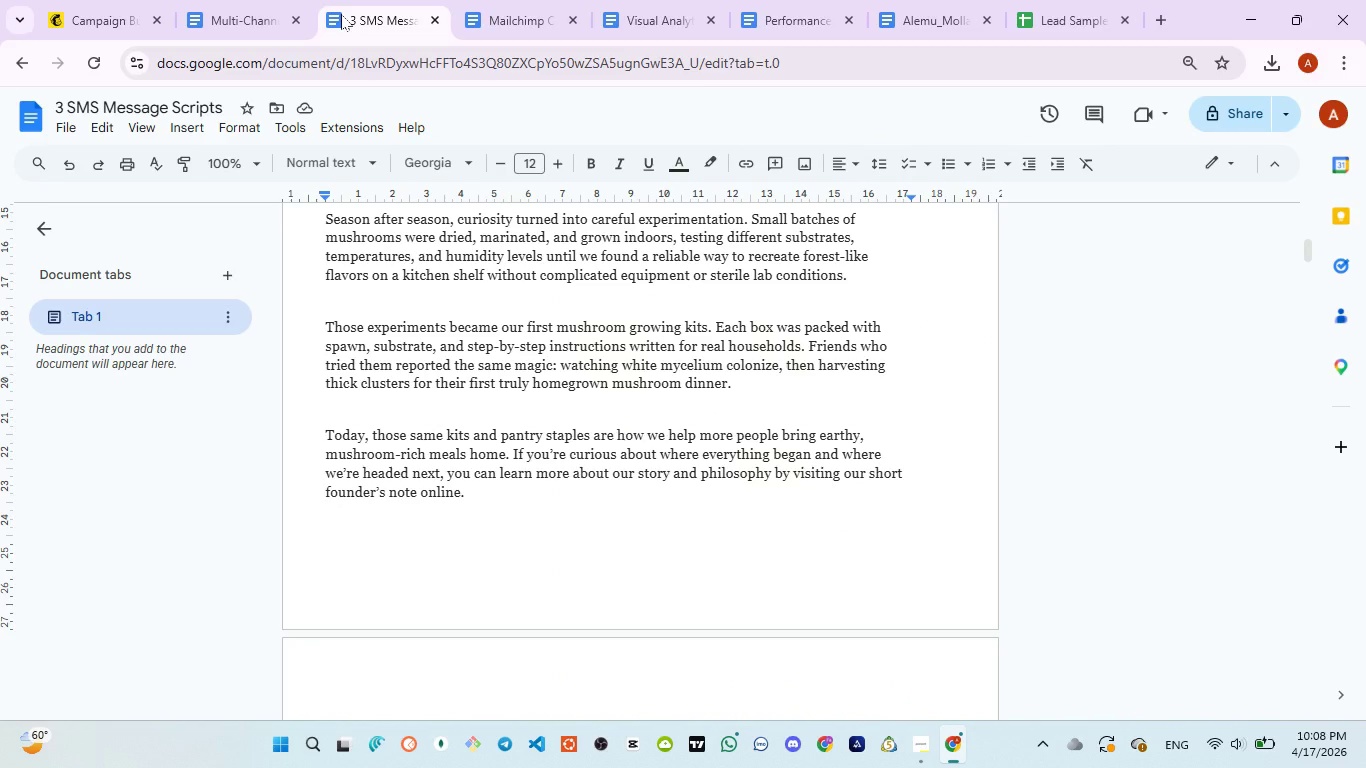 
left_click([87, 30])
 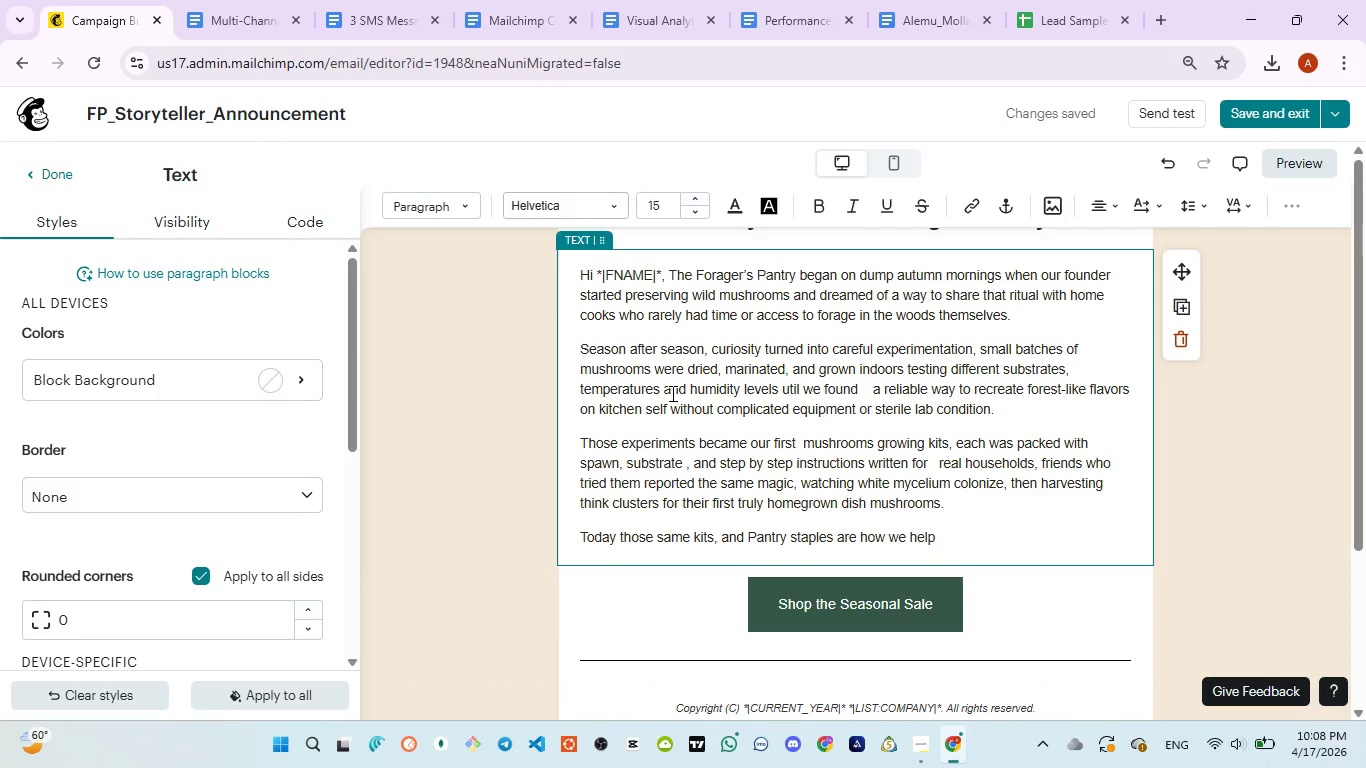 
type(more people e)
 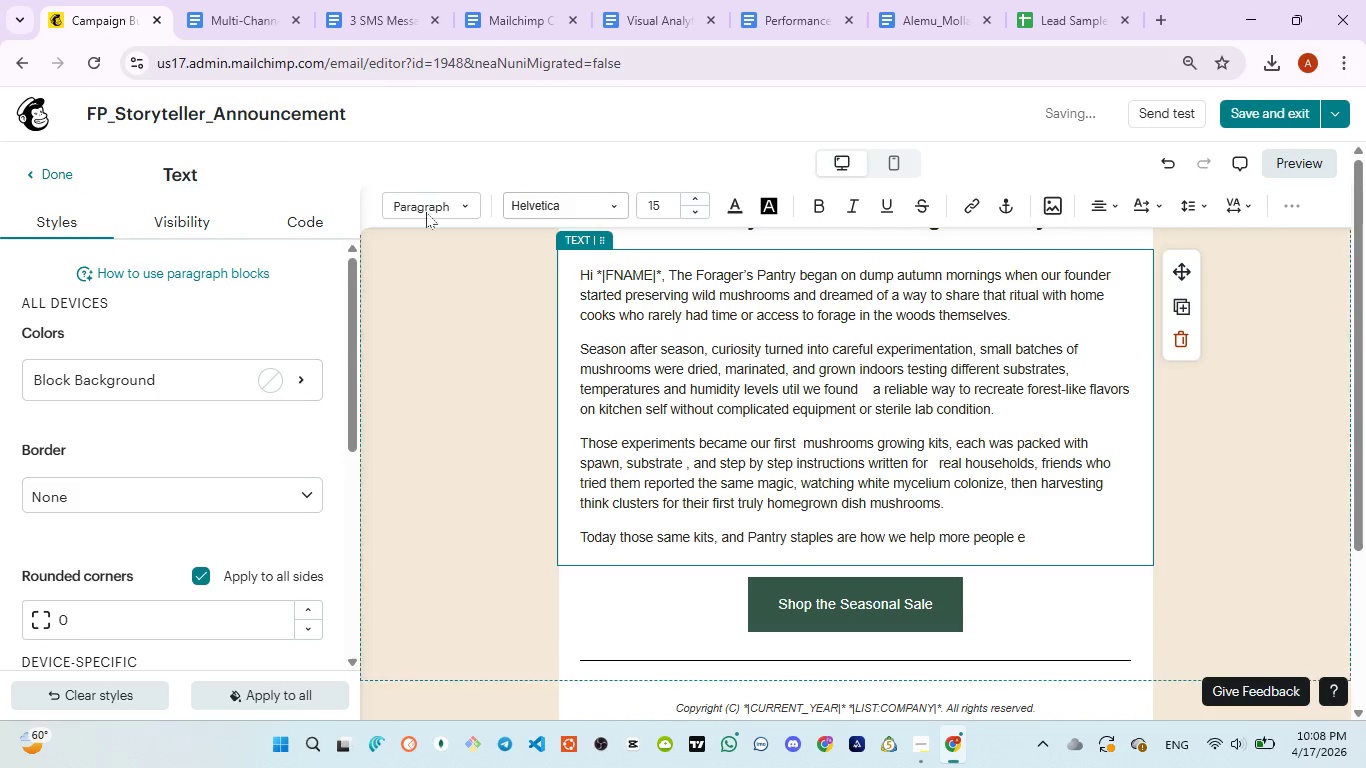 
left_click([365, 38])
 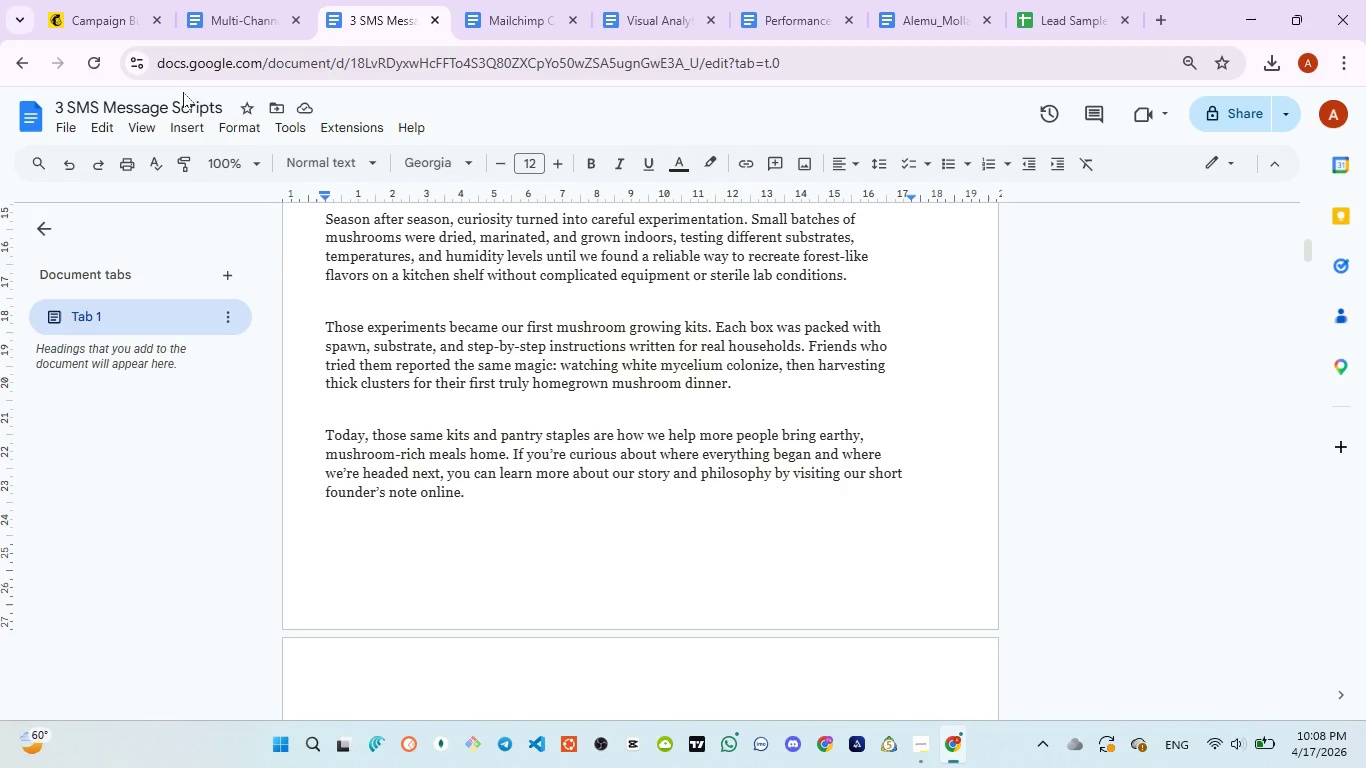 
left_click([113, 35])
 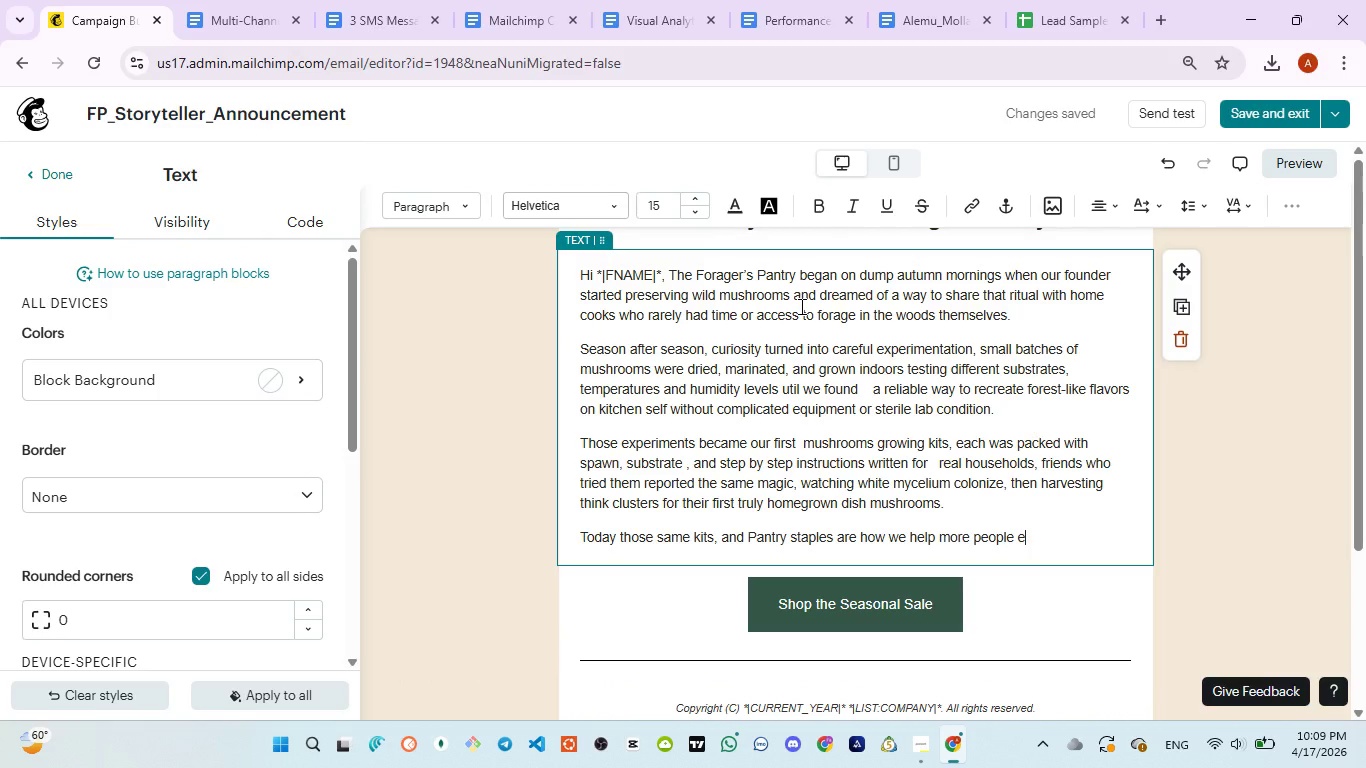 
type(arning )
 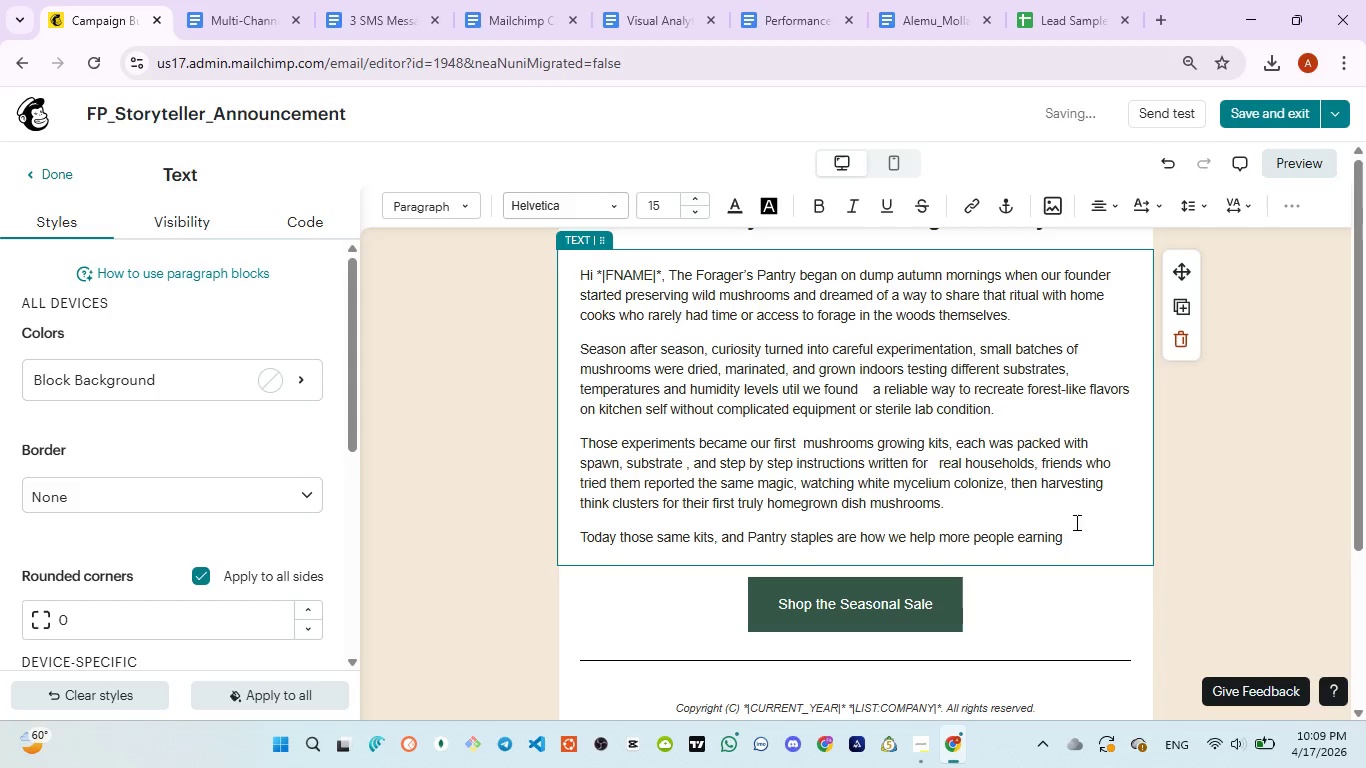 
double_click([1050, 534])
 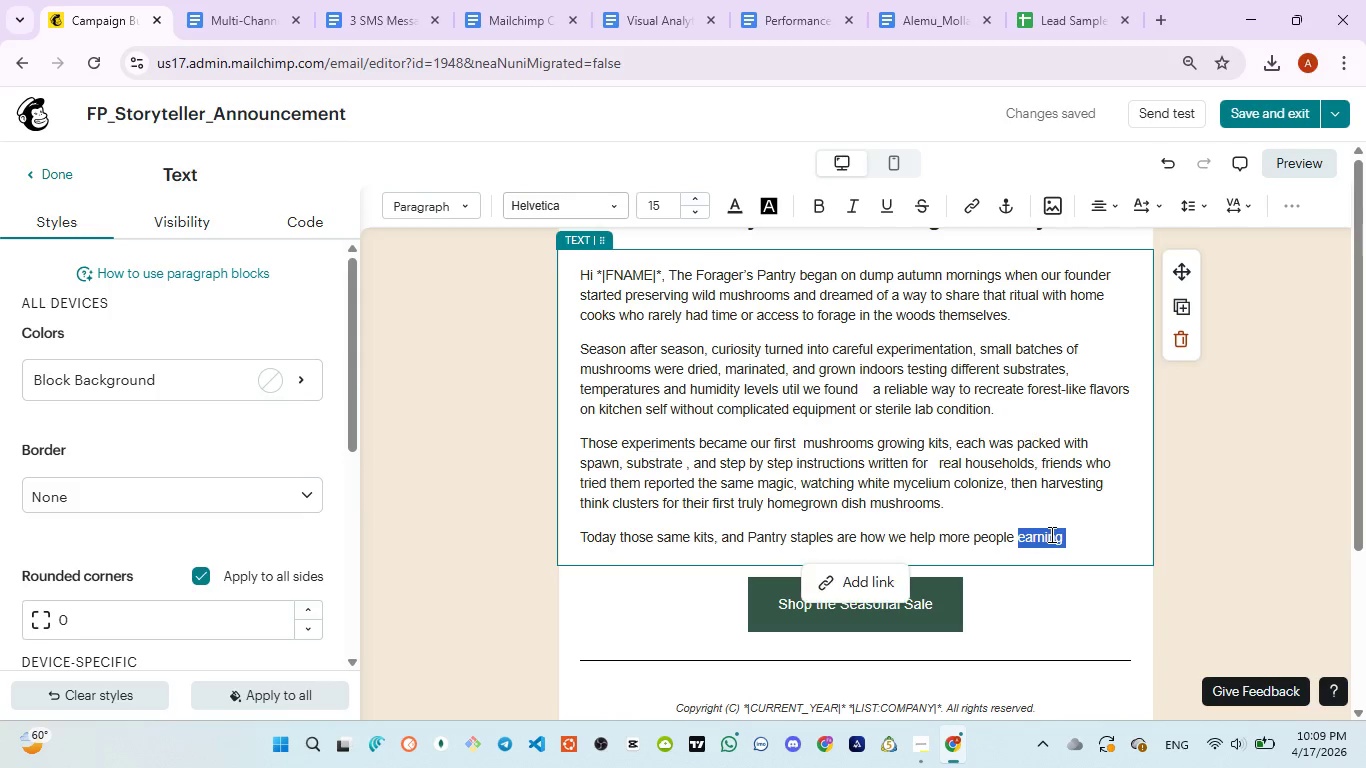 
type(brith)
key(Backspace)
key(Backspace)
key(Backspace)
type(ing earthy)
 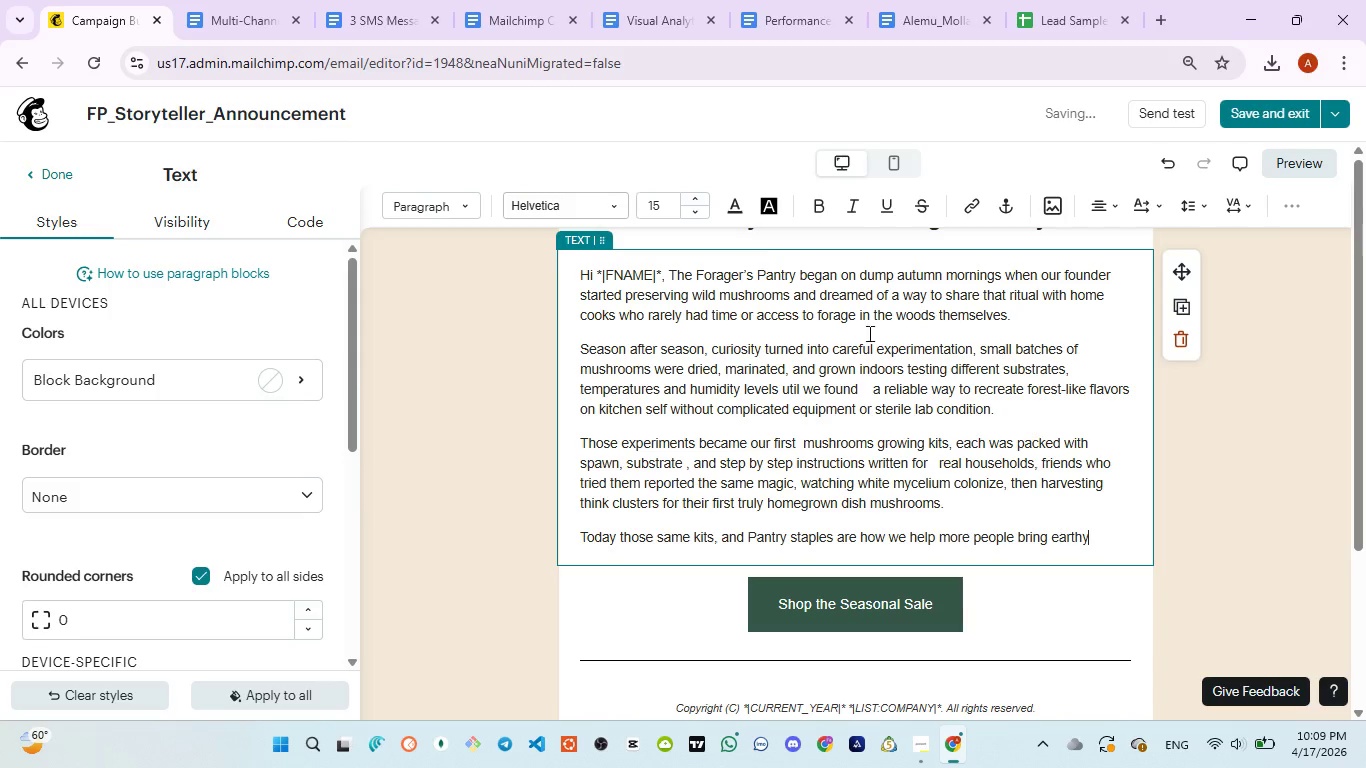 
left_click([356, 8])
 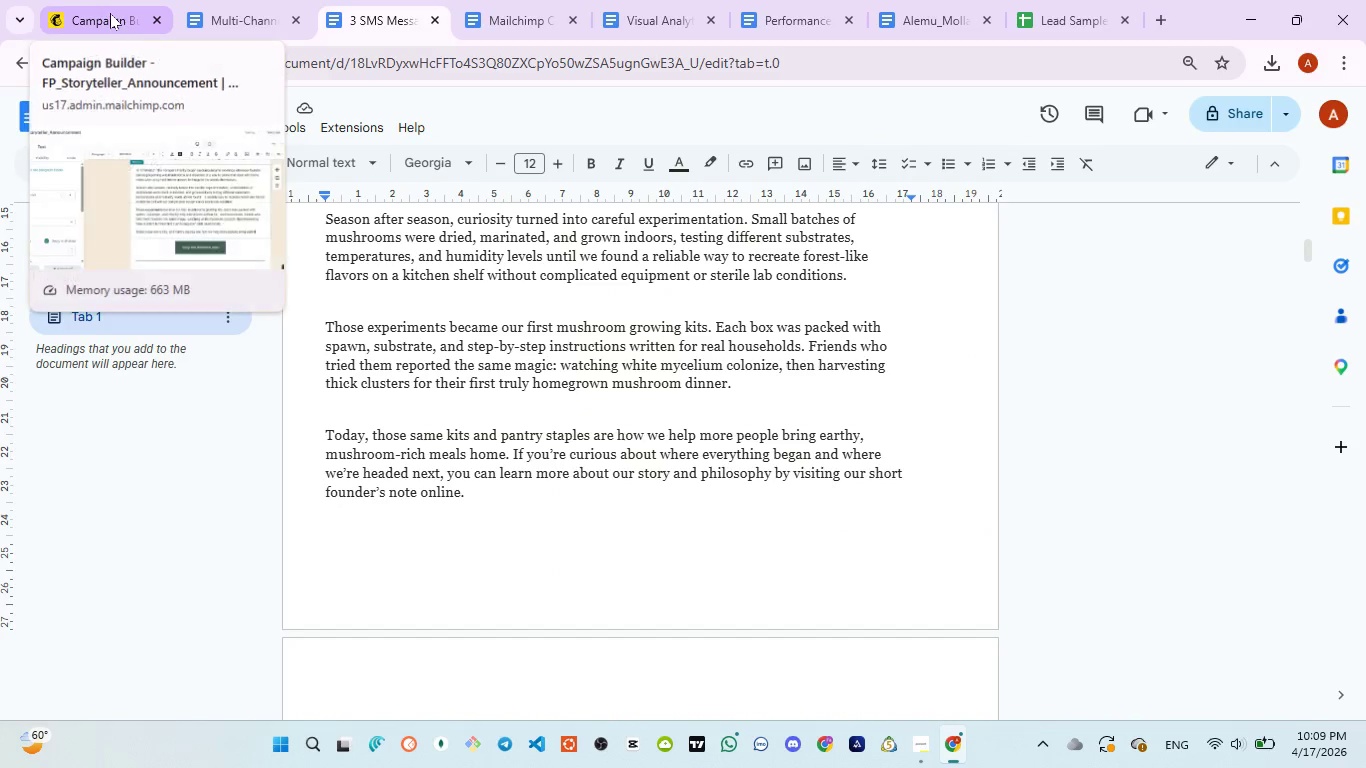 
wait(7.28)
 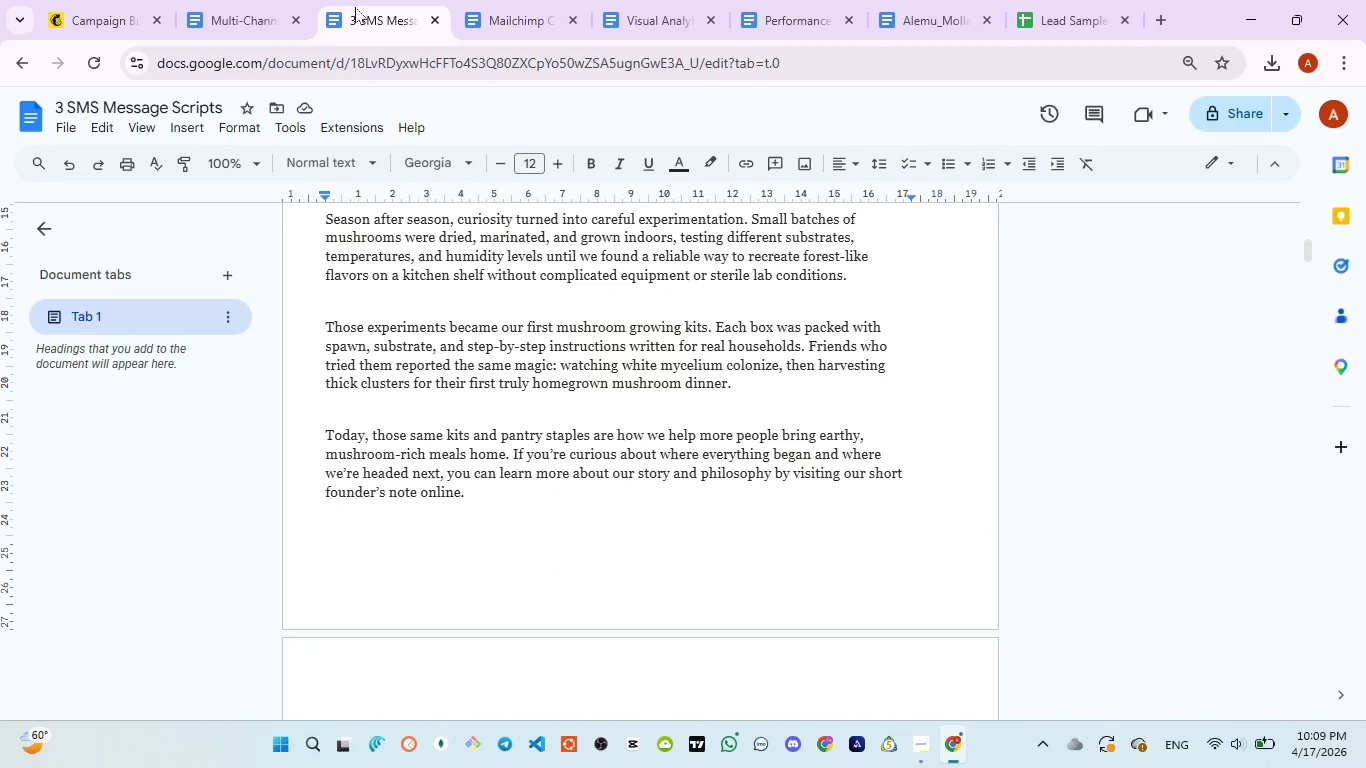 
left_click([110, 13])
 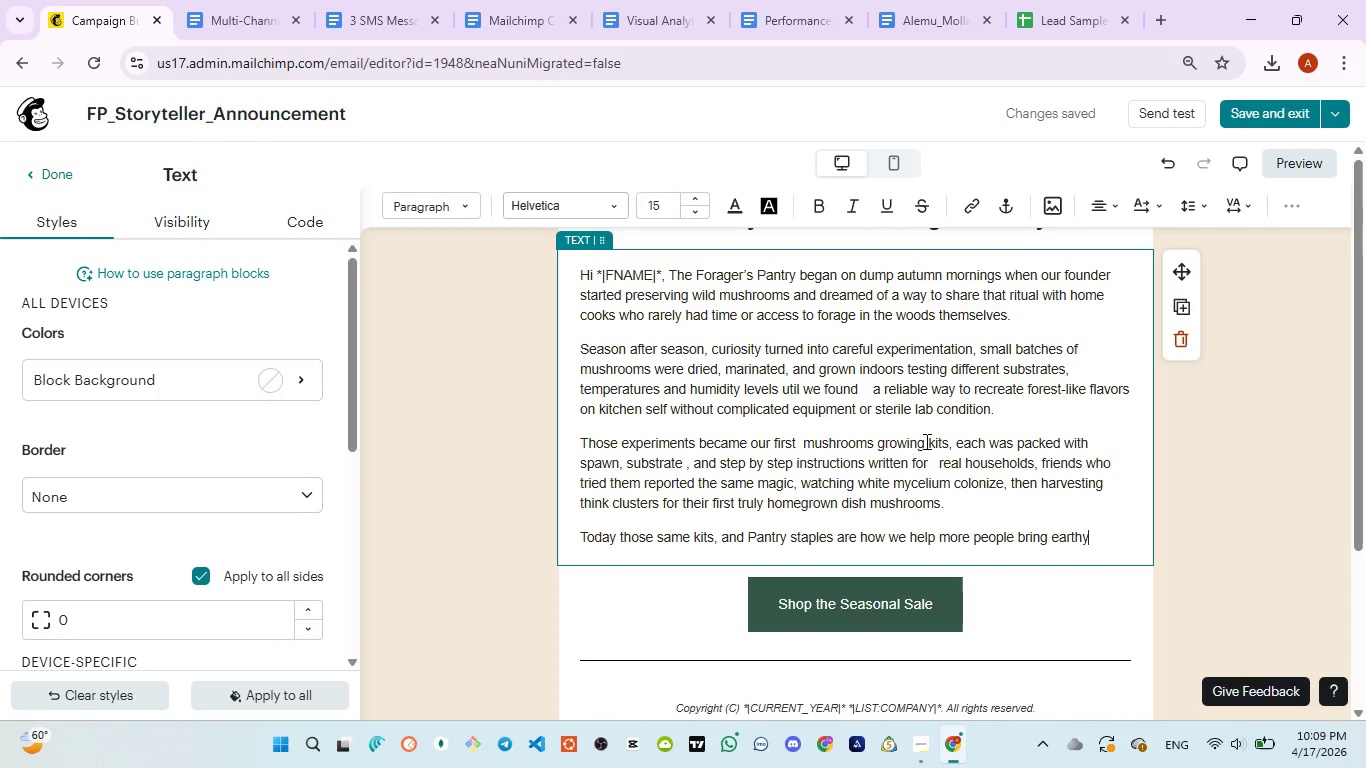 
type(,m)
key(Backspace)
type( mushromm)
key(Backspace)
key(Backspace)
type(om rih)
key(Backspace)
type(ch)
 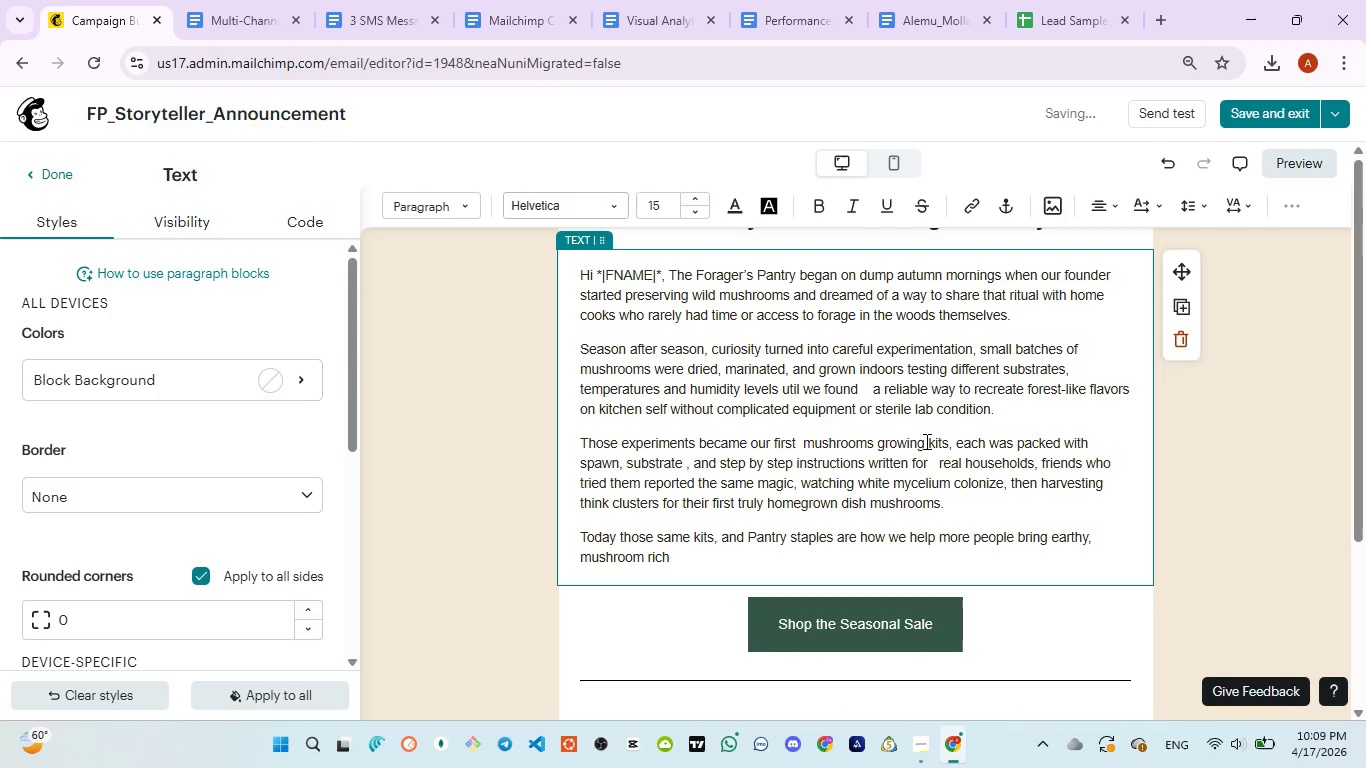 
key(Space)
 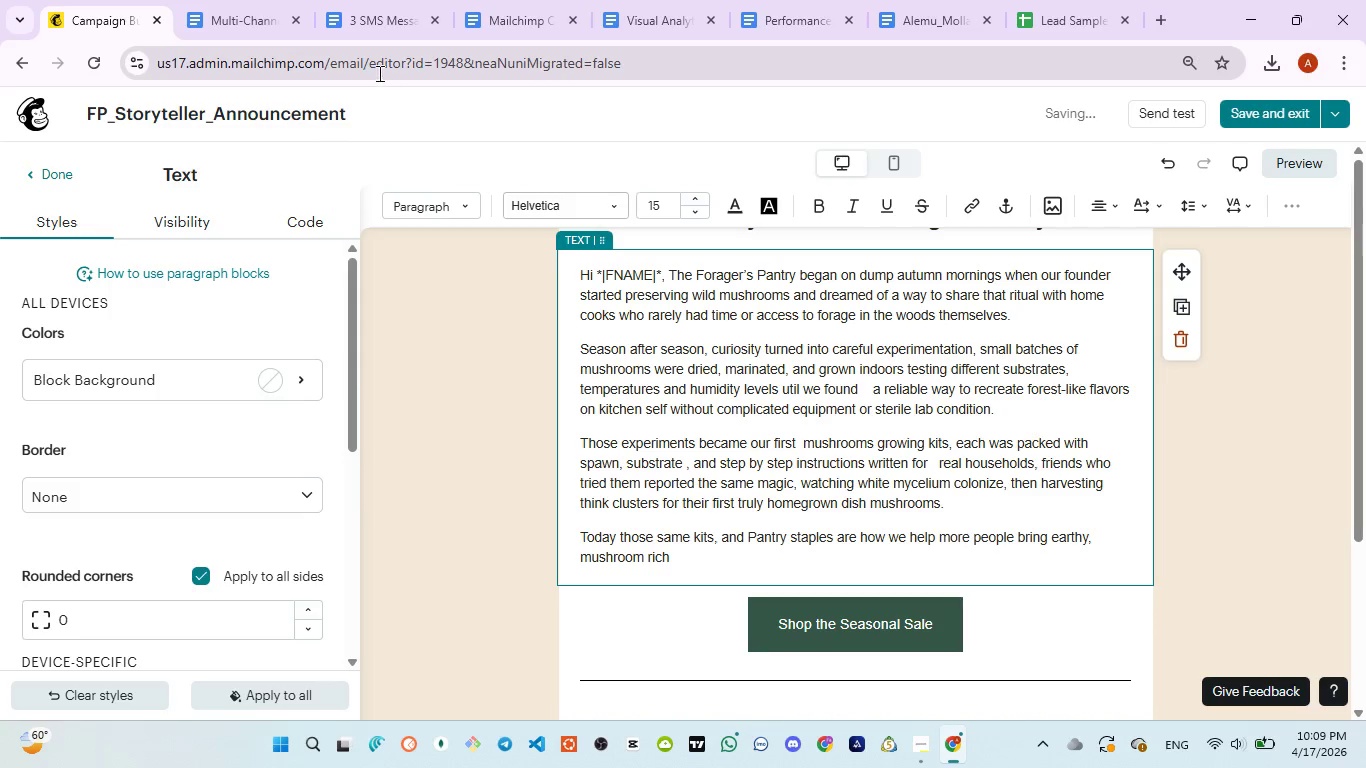 
left_click([361, 28])
 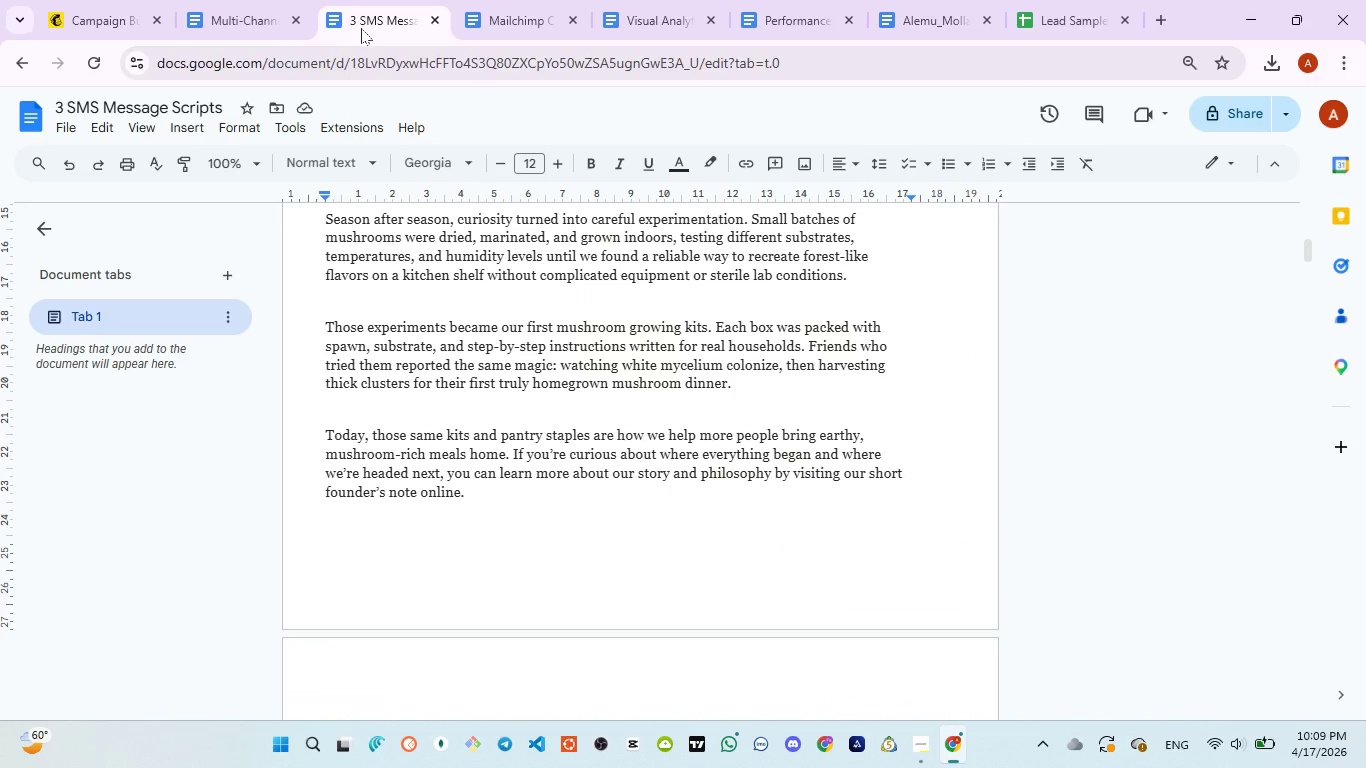 
left_click([96, 0])
 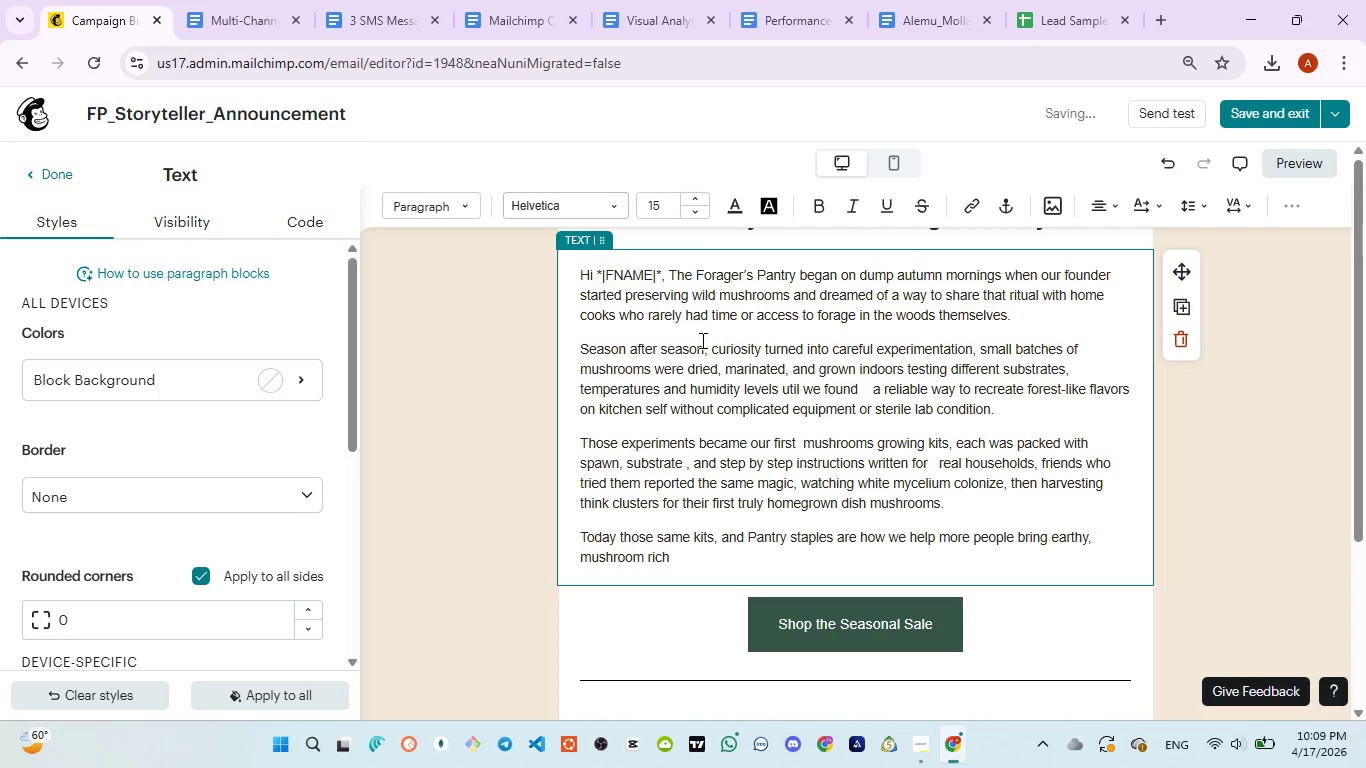 
type(meals home )
 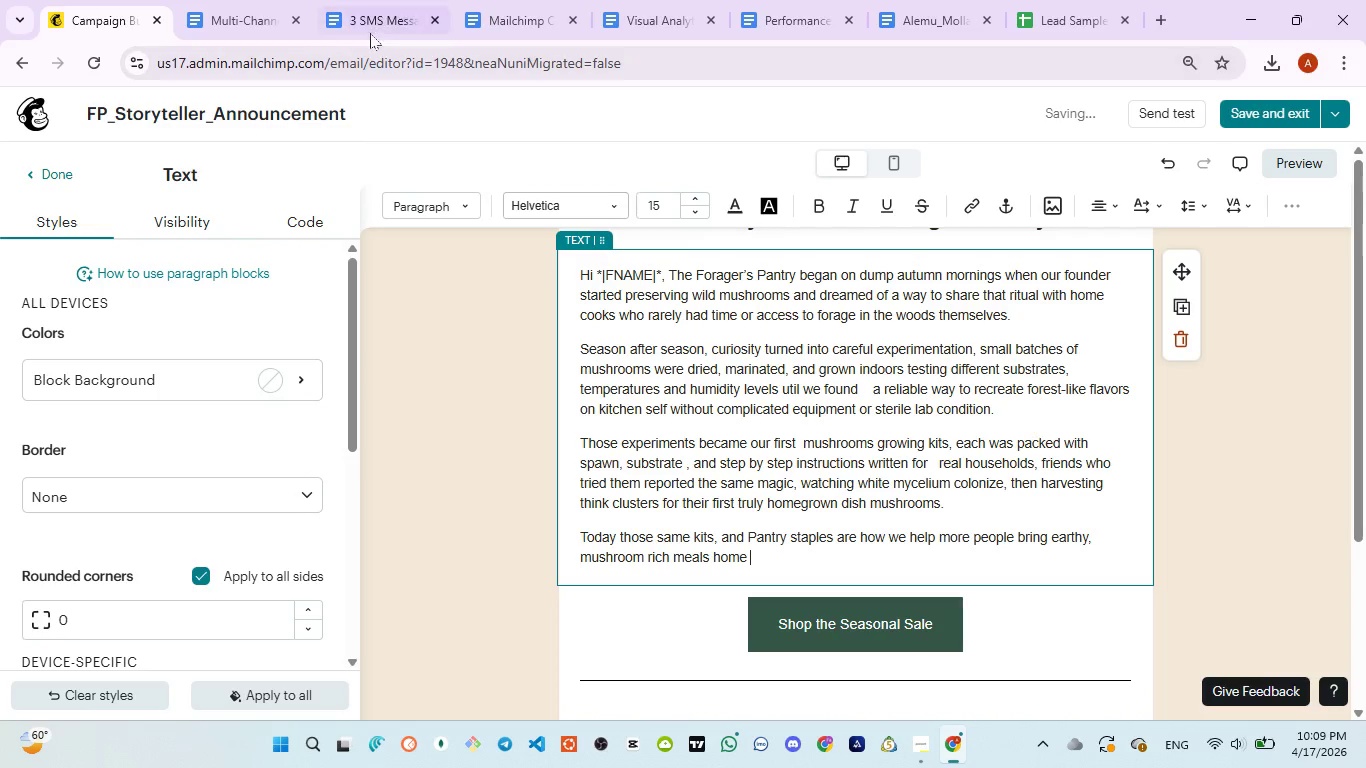 
left_click([369, 32])
 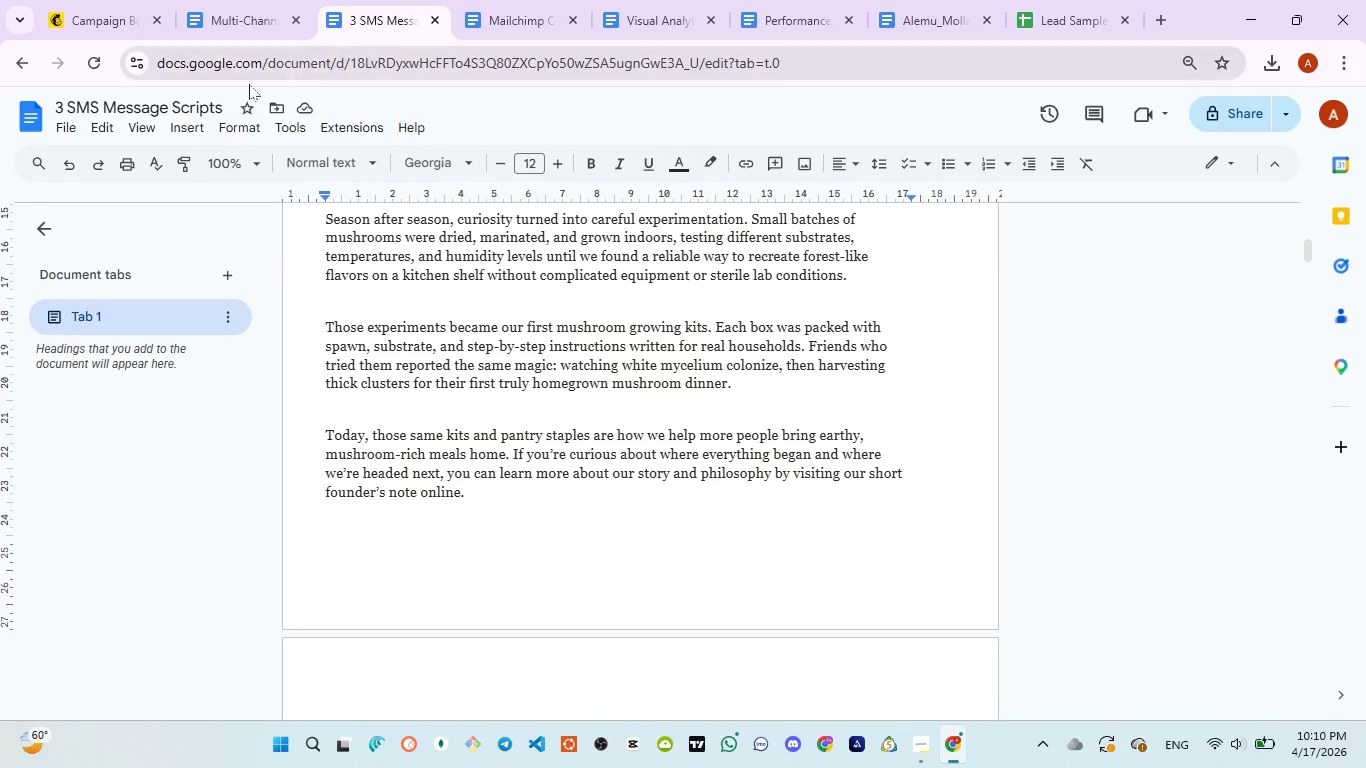 
left_click([105, 32])
 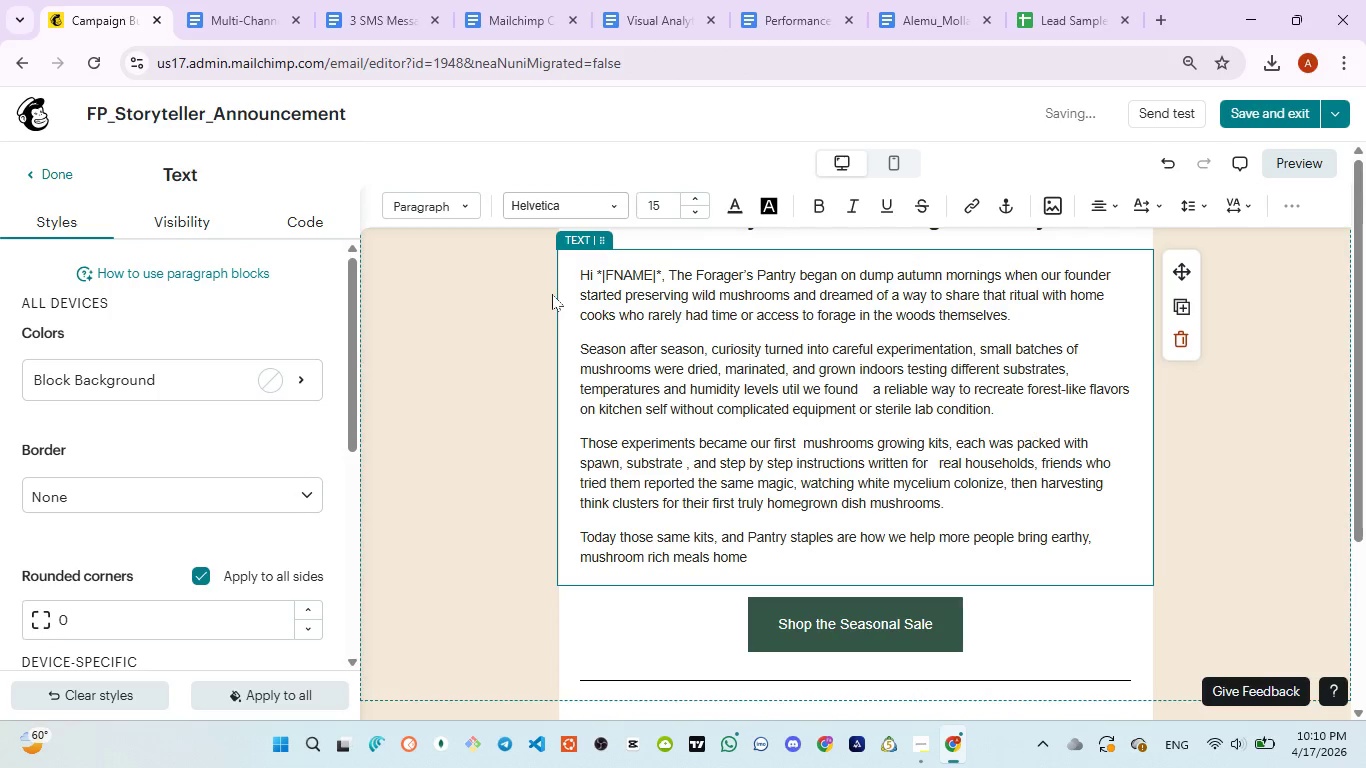 
key(ArrowLeft)
 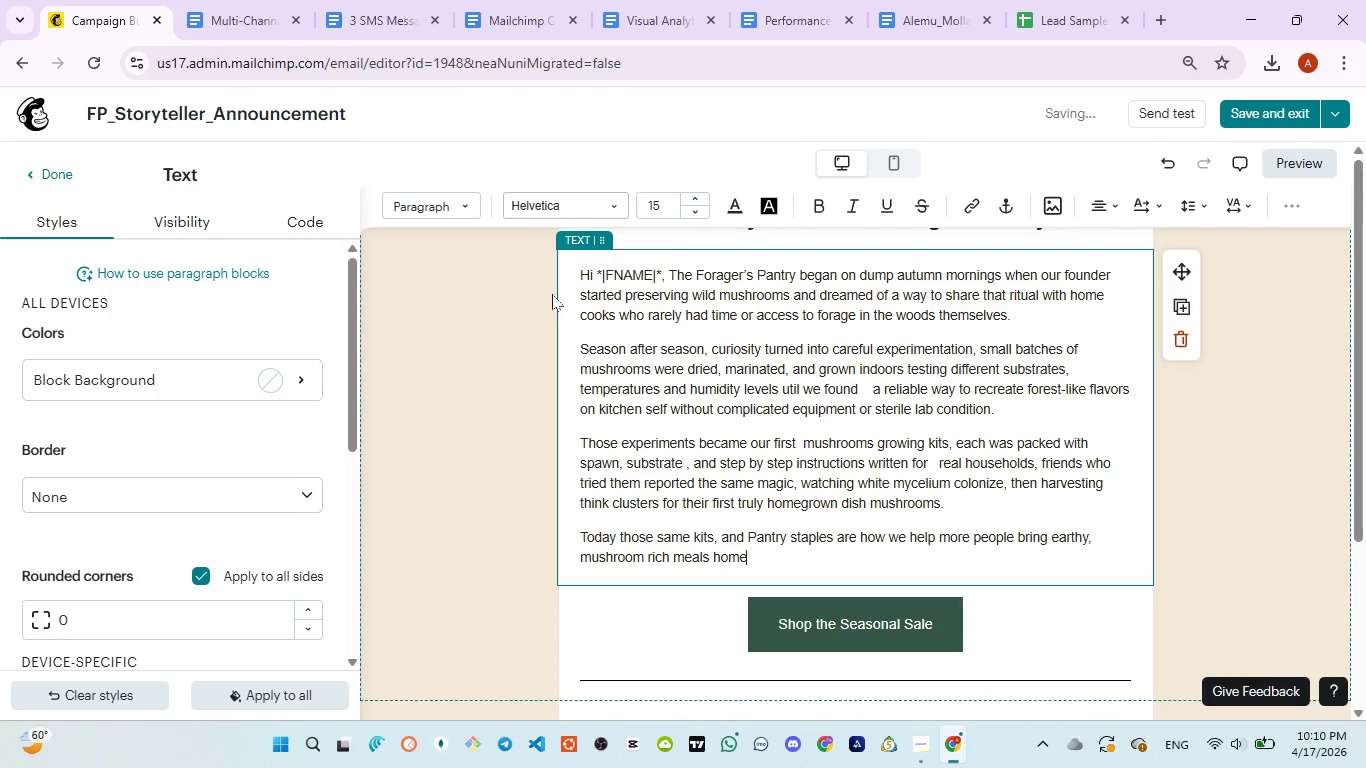 
type(. If you are curios about )
 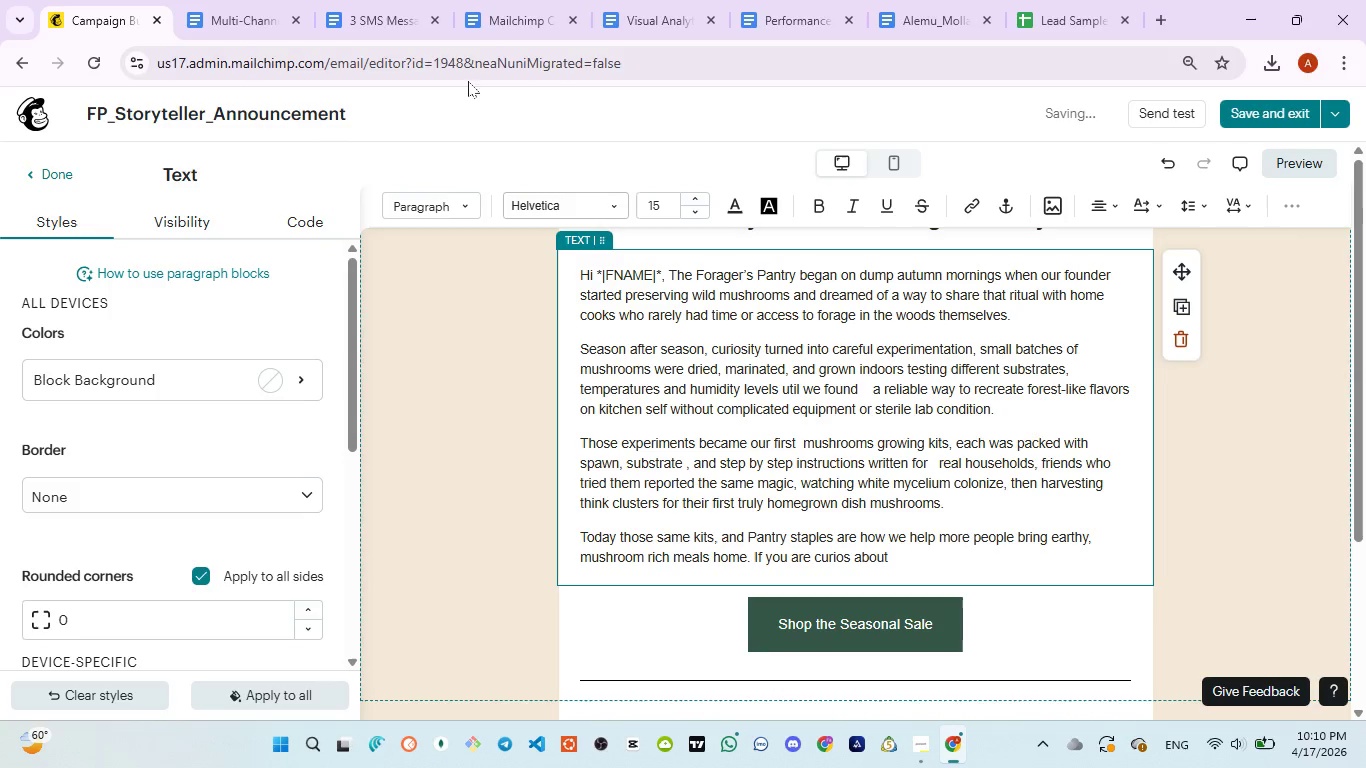 
left_click([388, 29])
 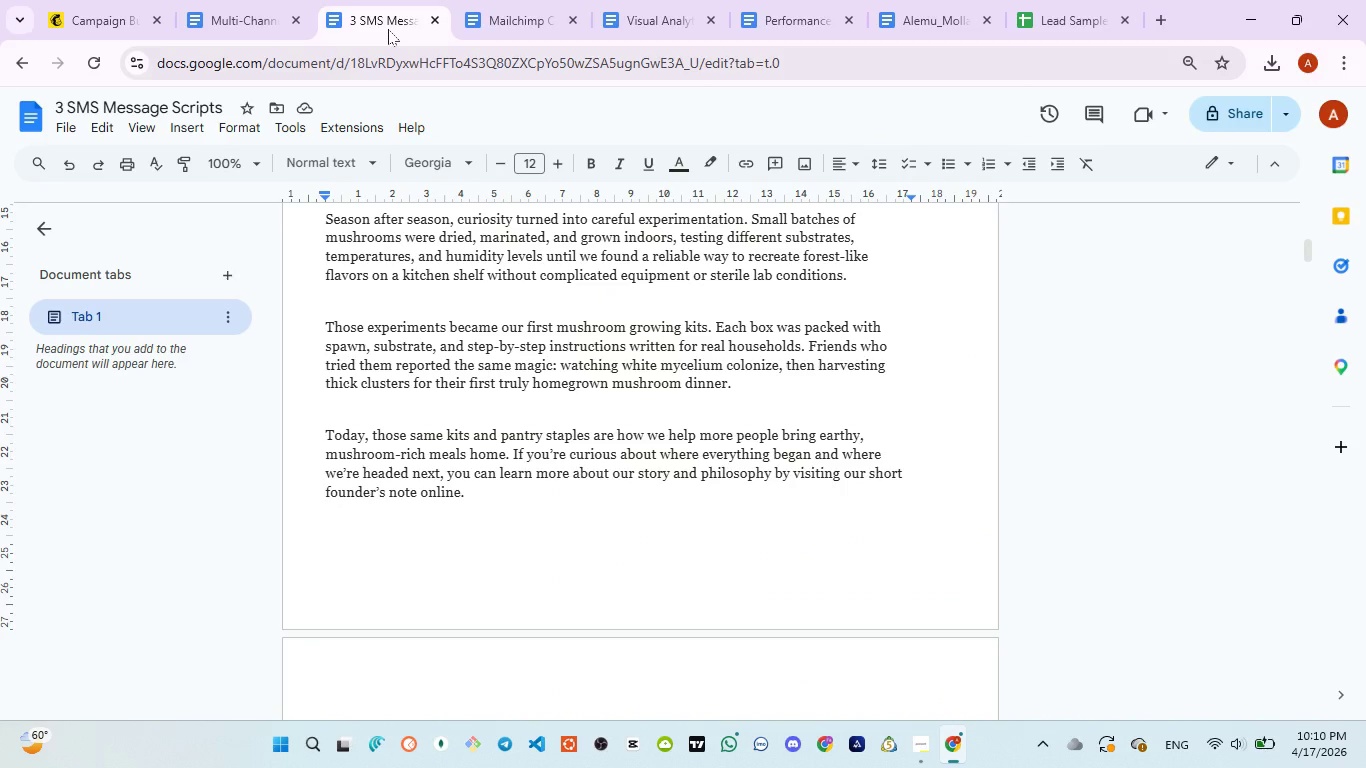 
wait(6.22)
 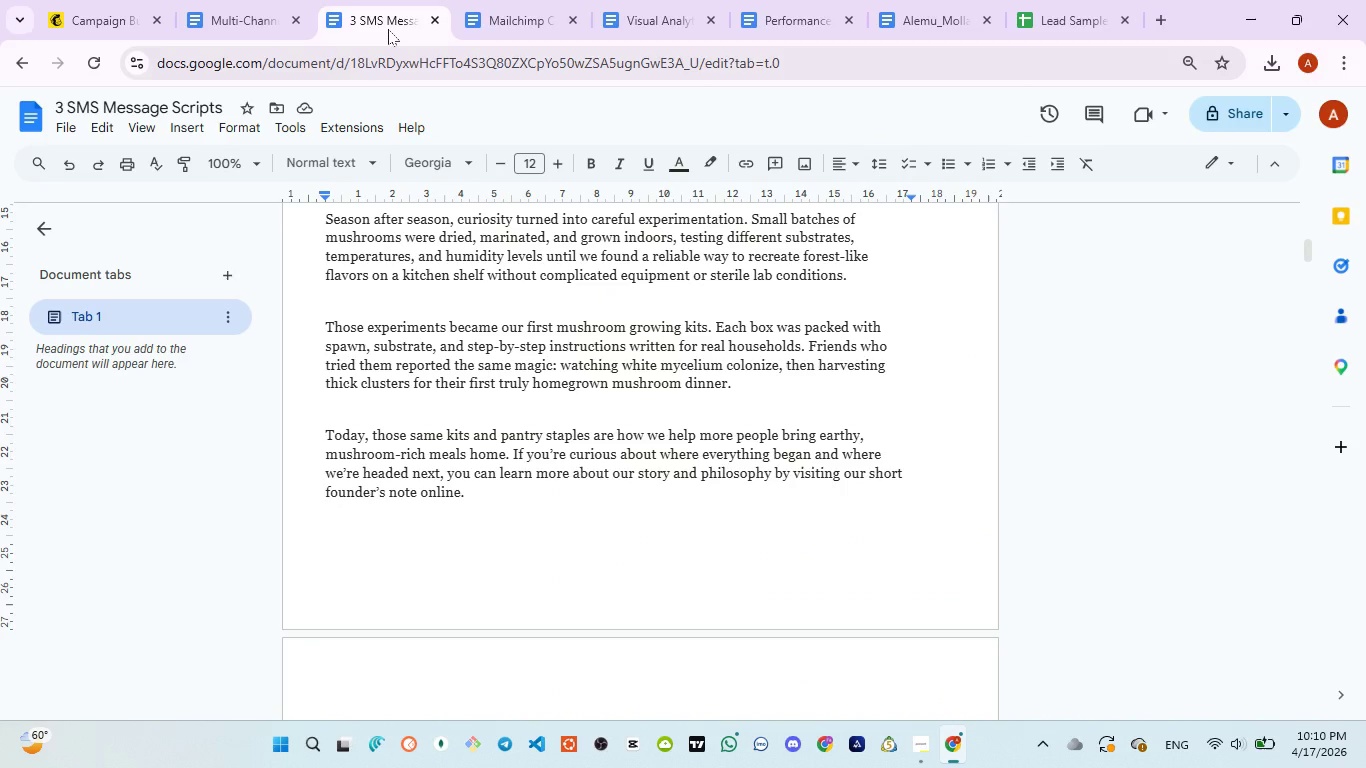 
left_click([66, 19])
 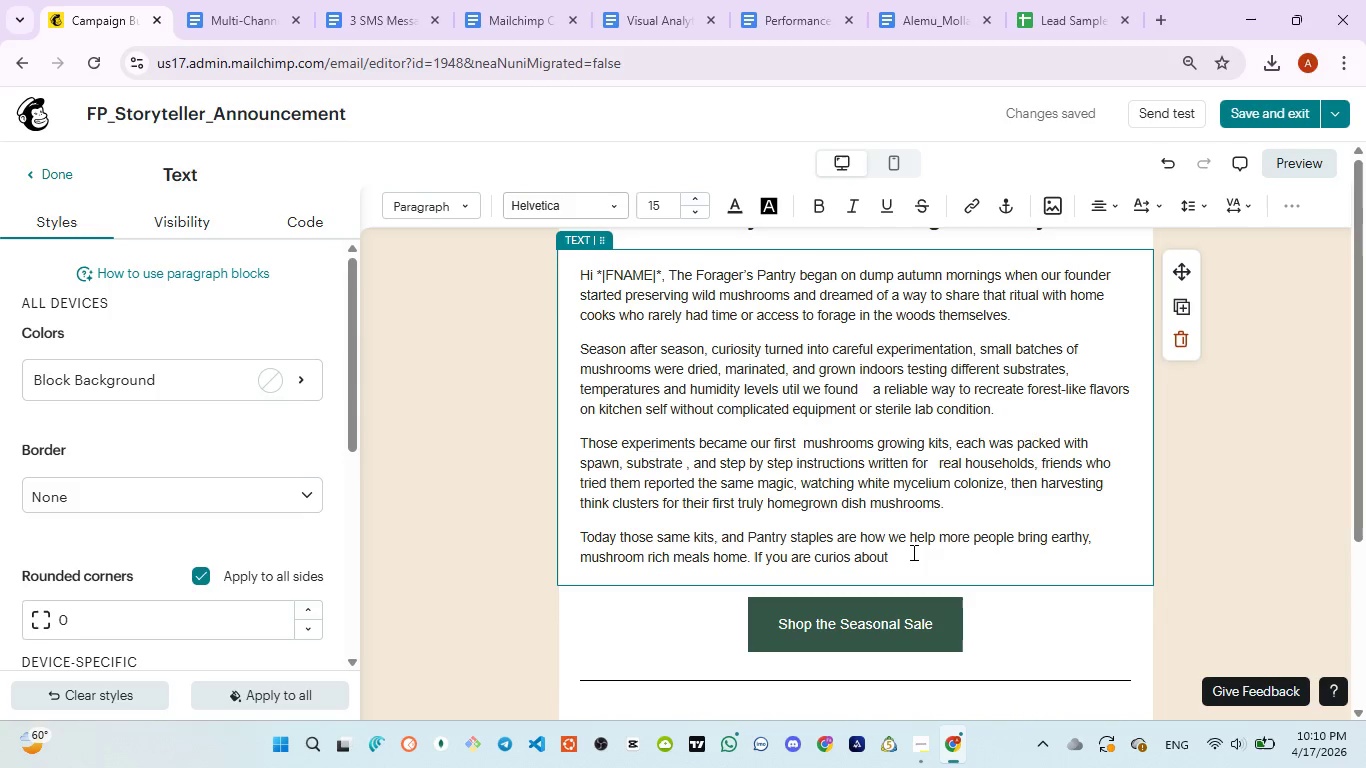 
type(where )
 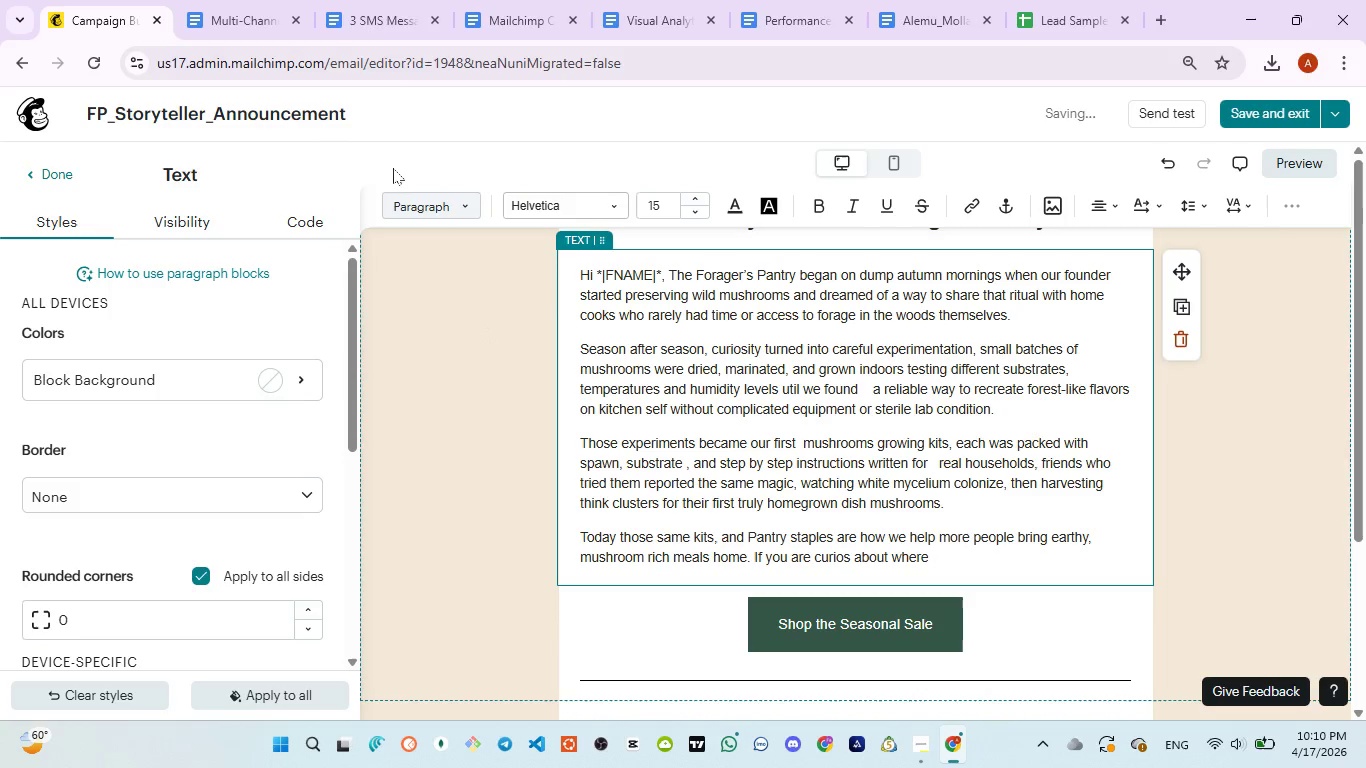 
left_click([375, 20])
 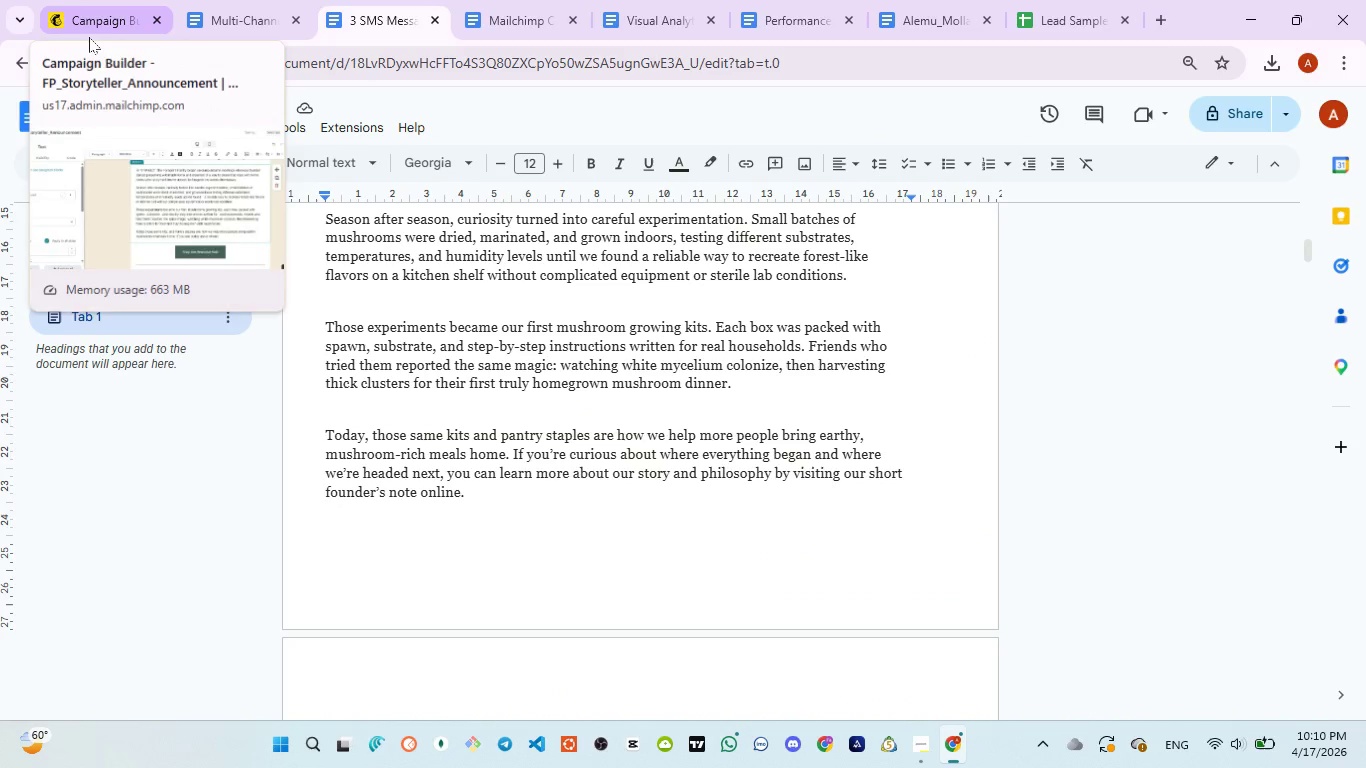 
wait(5.59)
 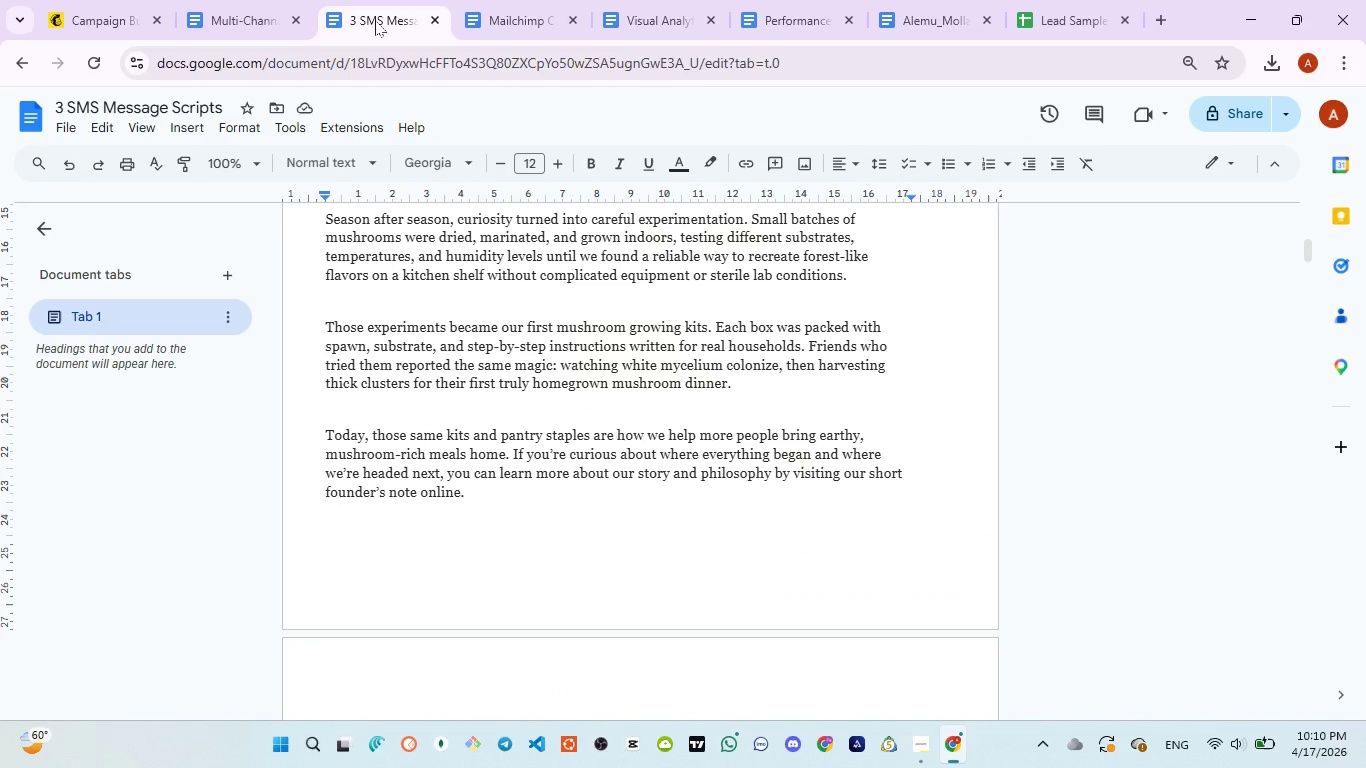 
left_click([89, 37])
 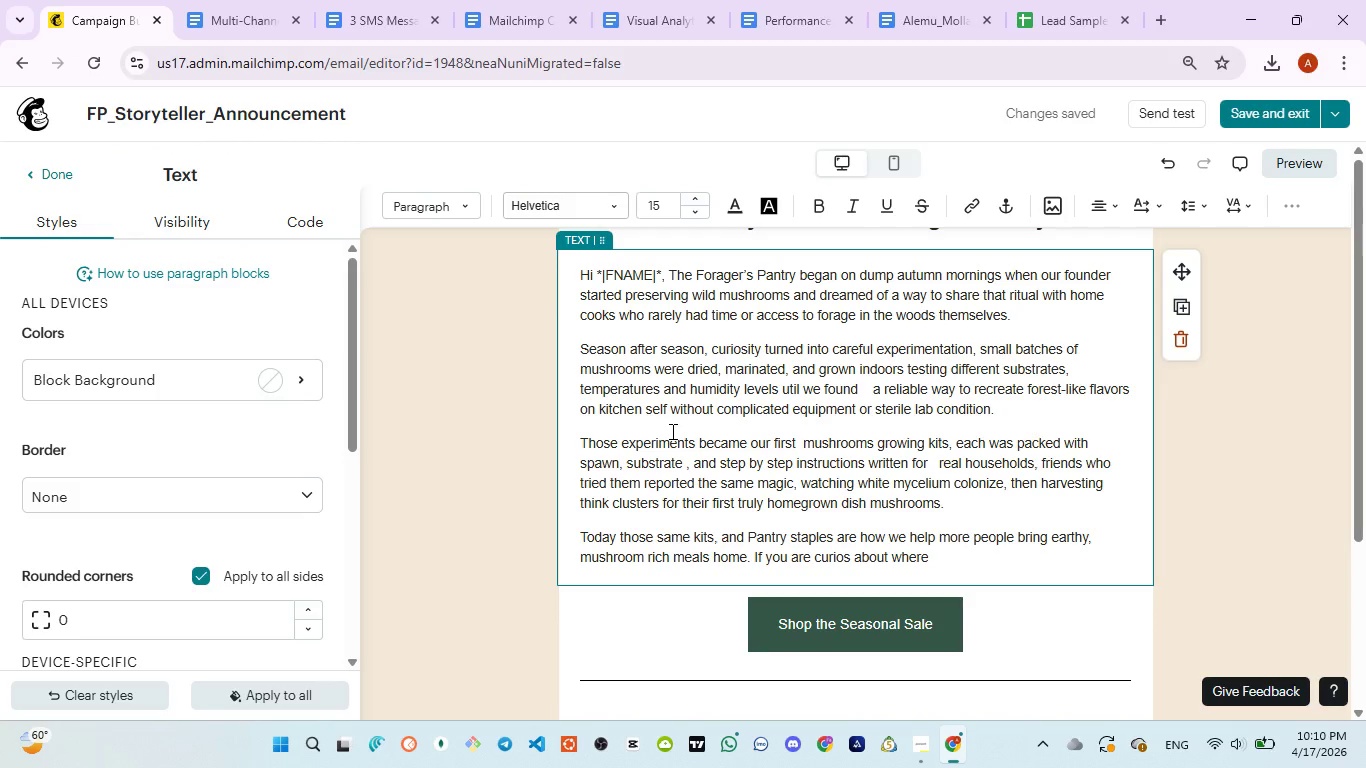 
type(everything began )
 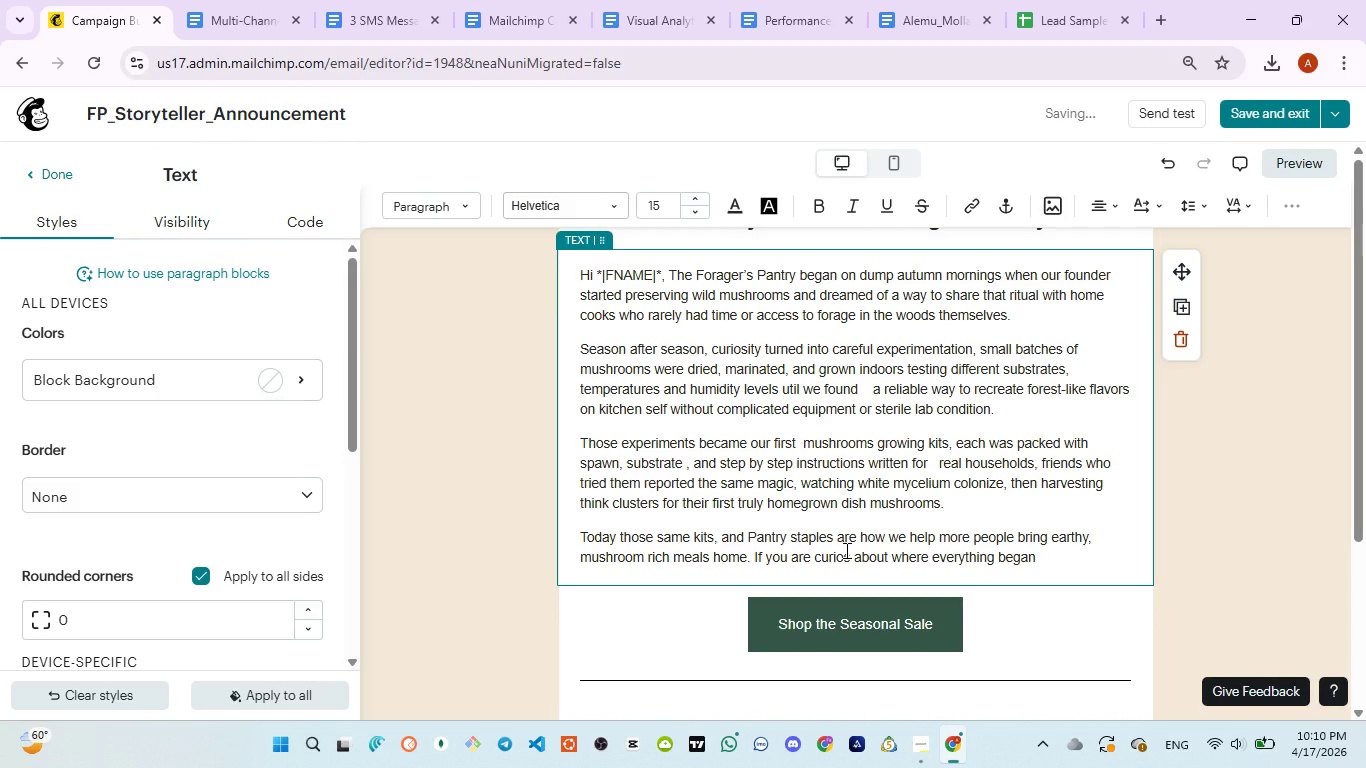 
left_click([847, 552])
 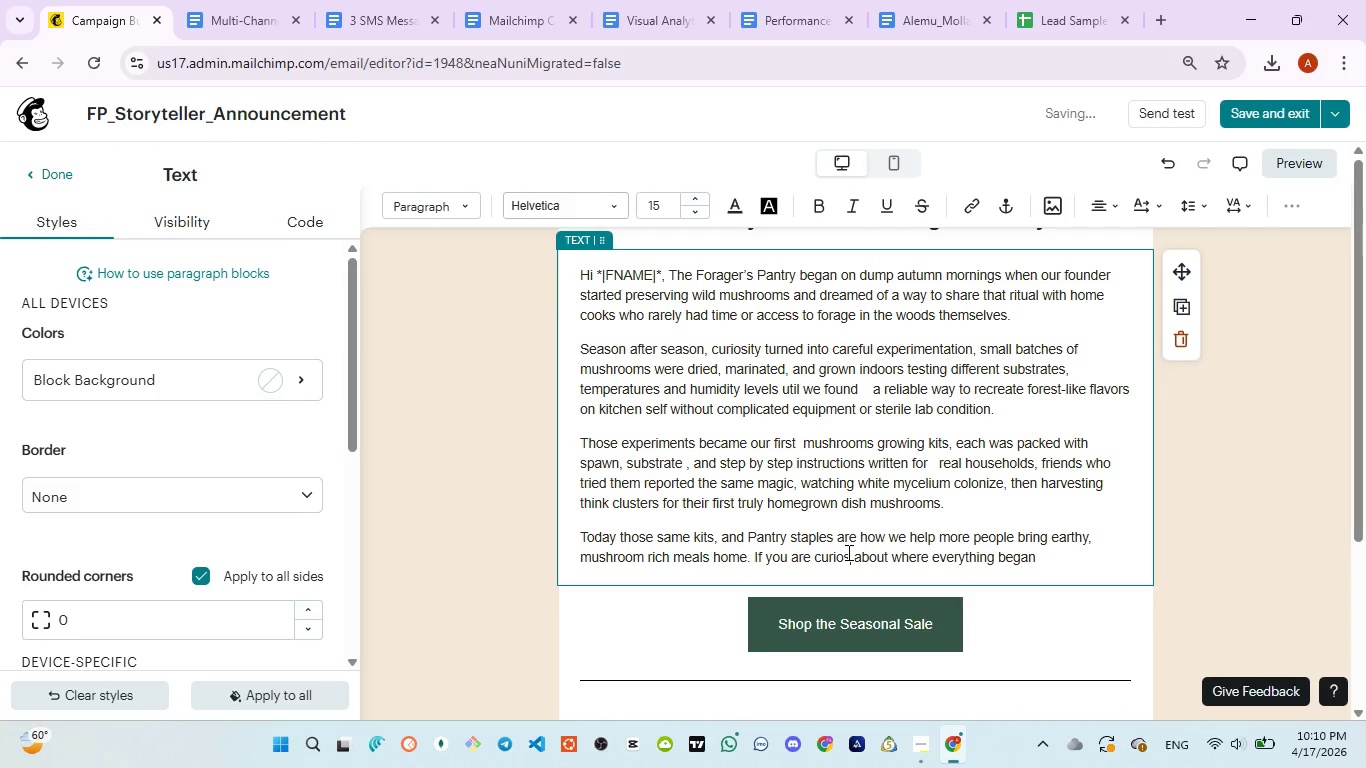 
key(U)
 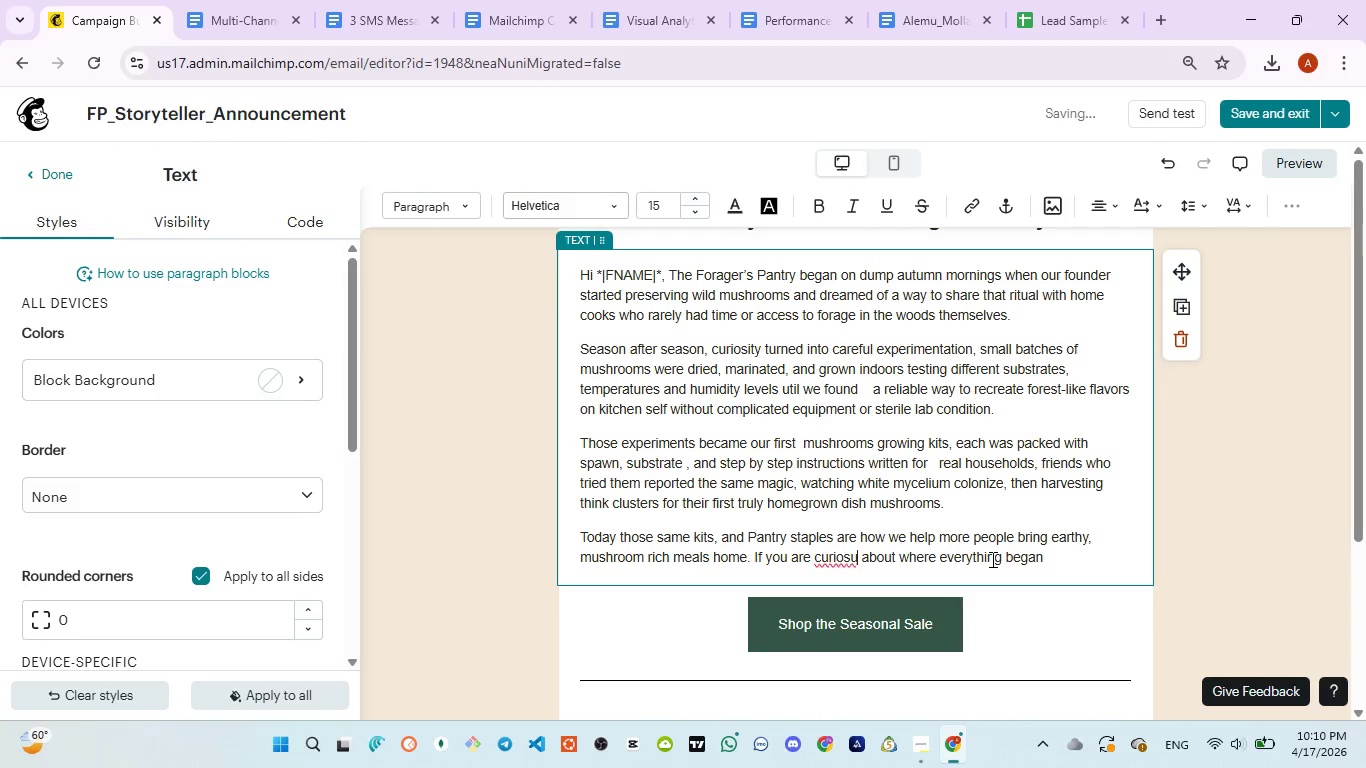 
key(Backspace)
 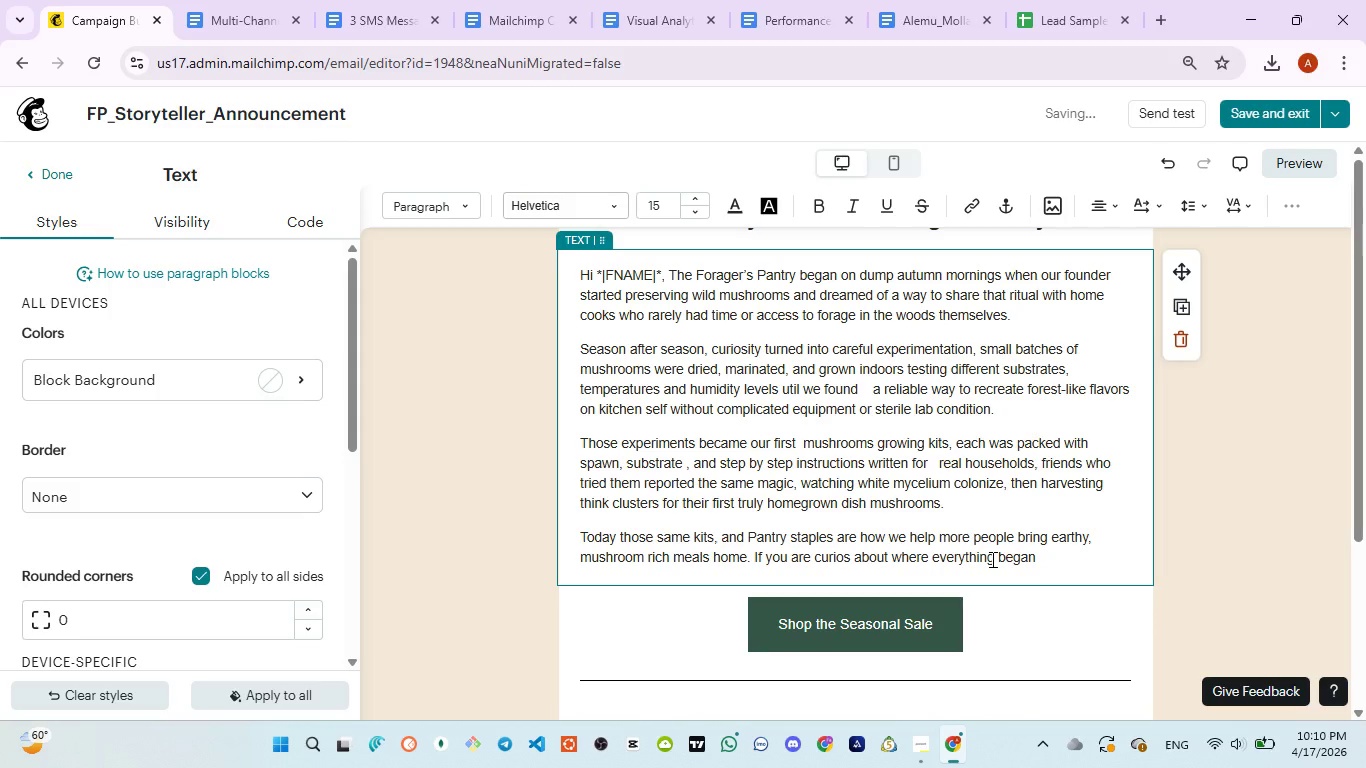 
key(ArrowLeft)
 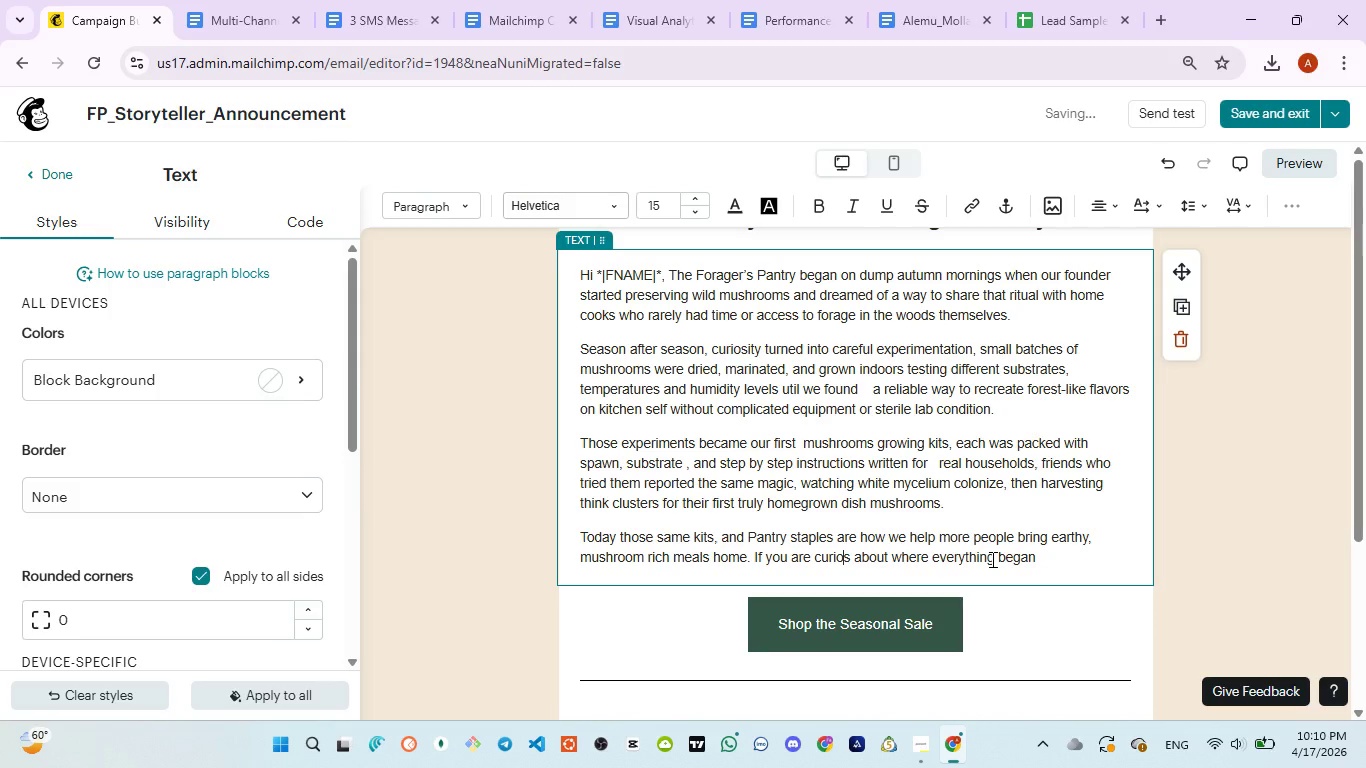 
key(U)
 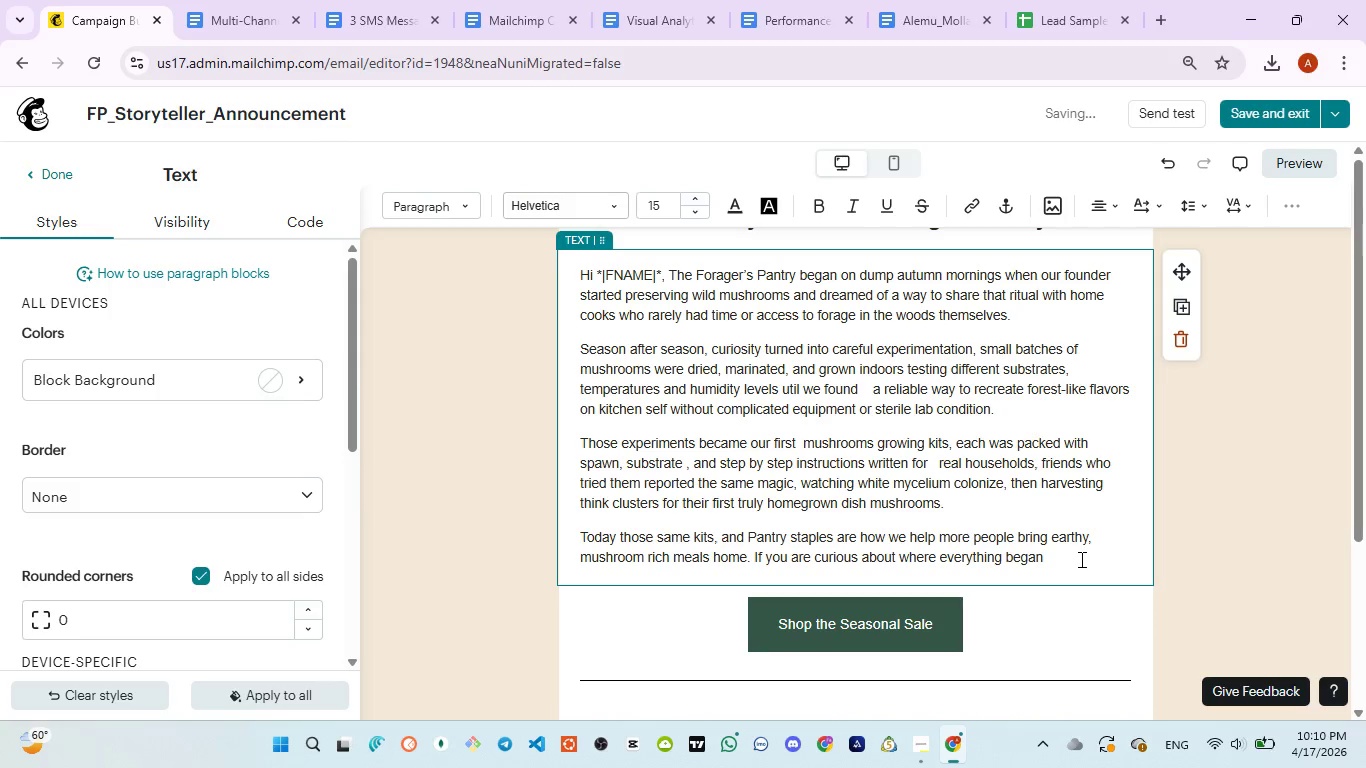 
left_click([1080, 559])
 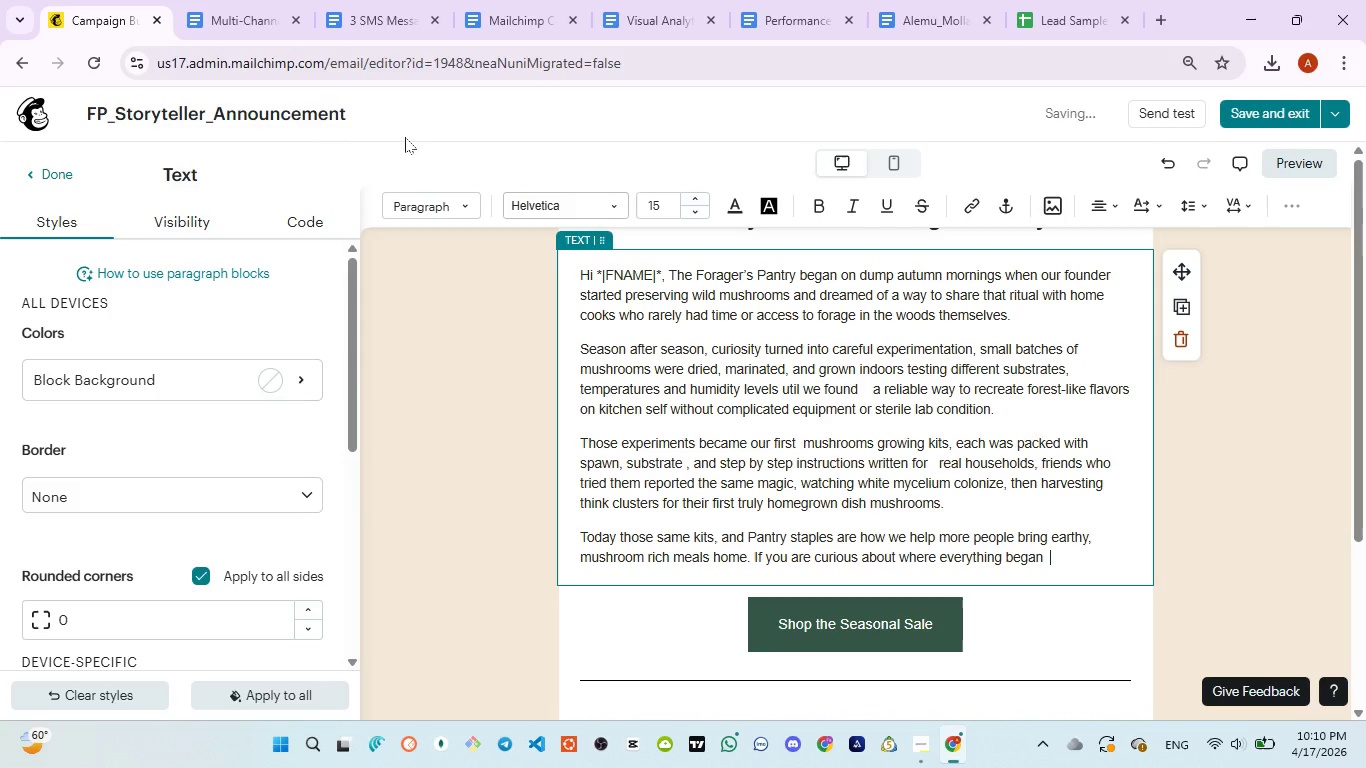 
left_click([357, 14])
 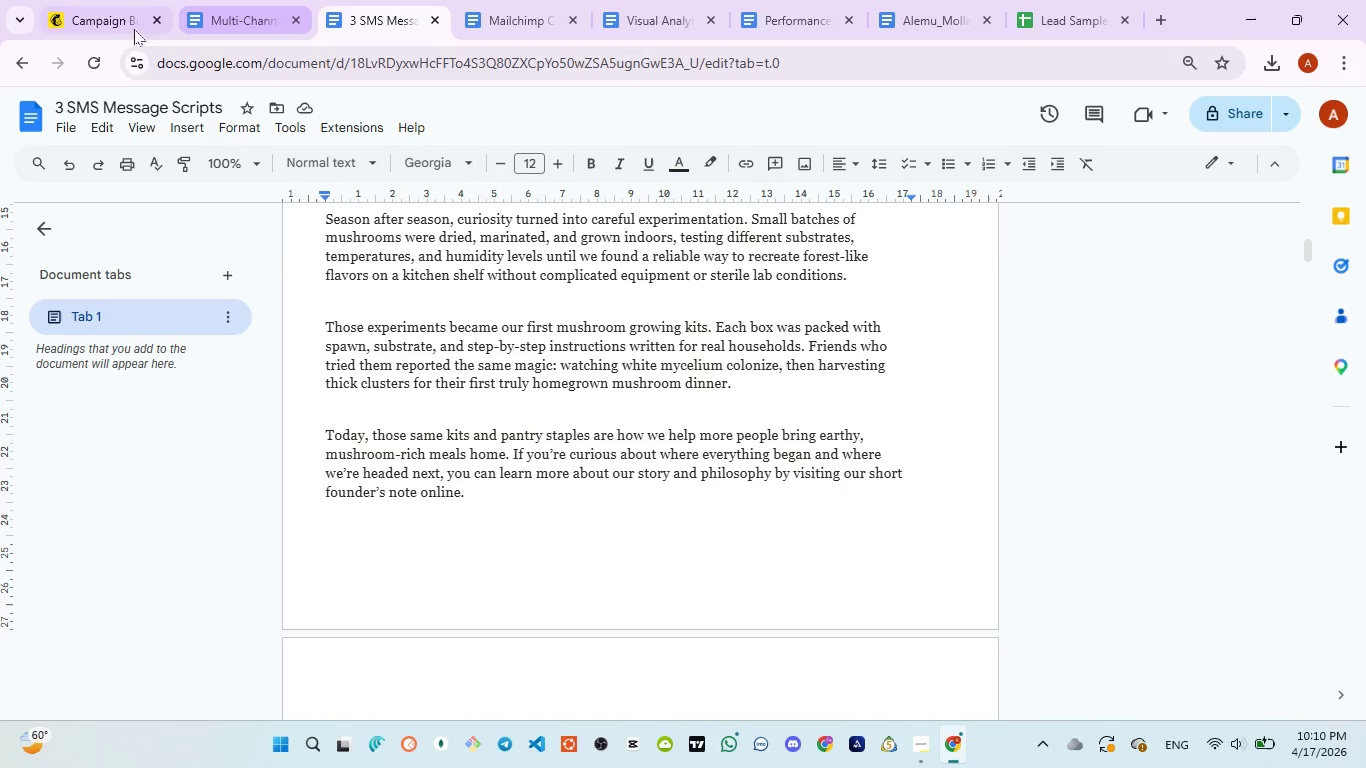 
wait(6.22)
 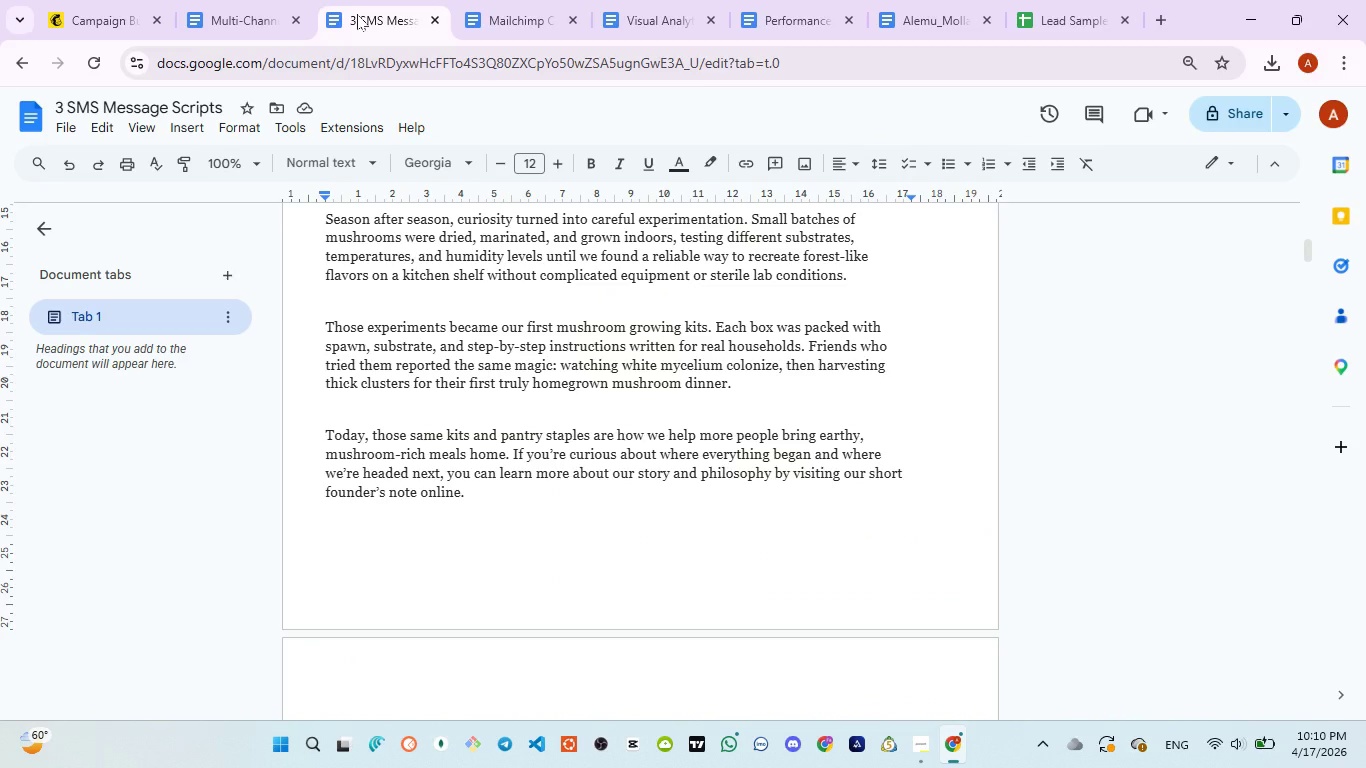 
left_click([88, 18])
 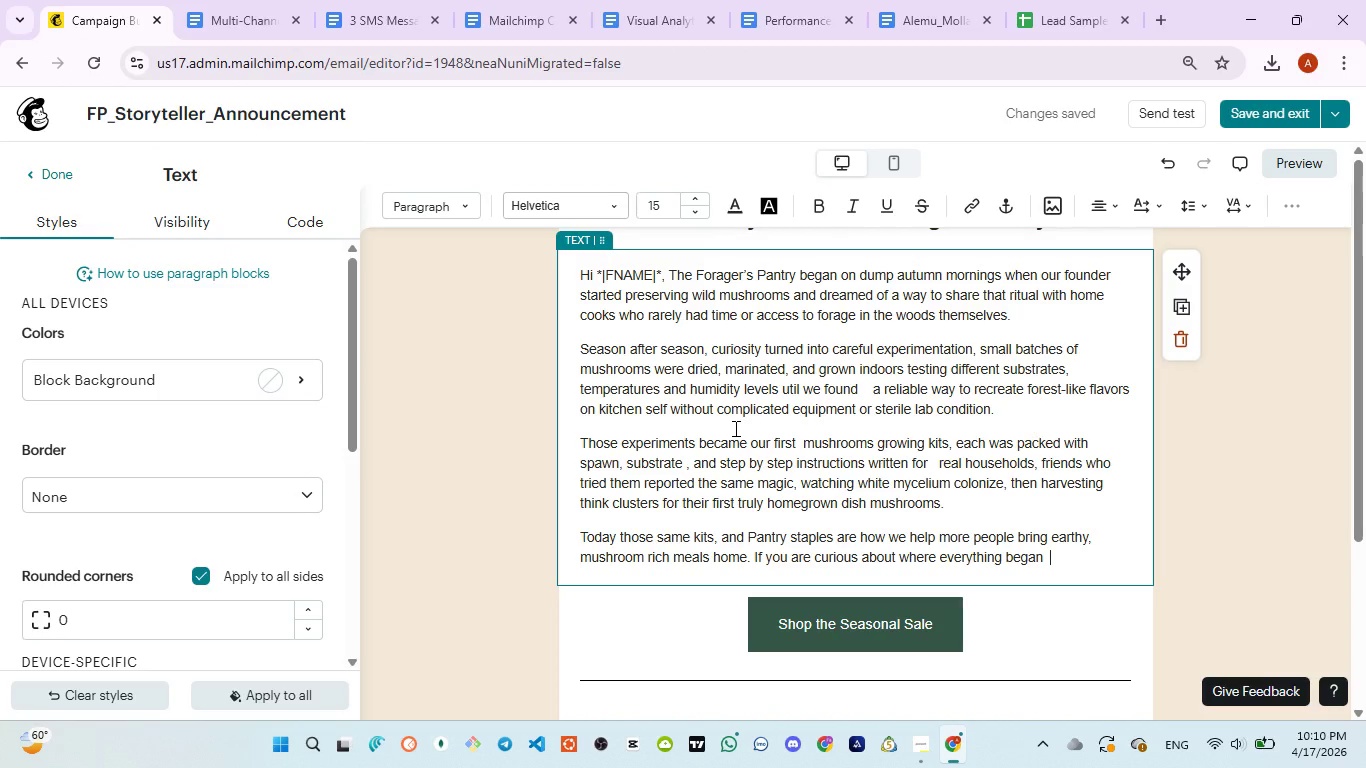 
type(and where we are )
 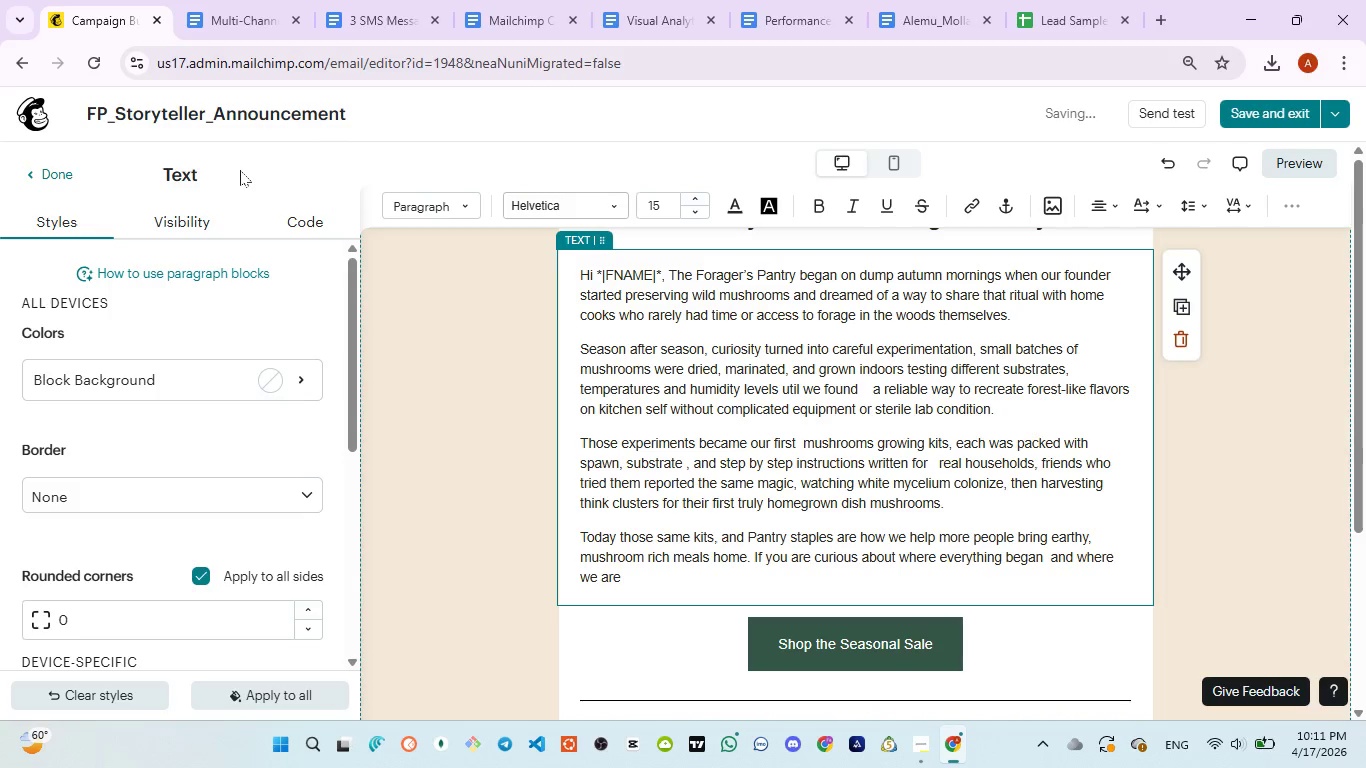 
left_click([332, 40])
 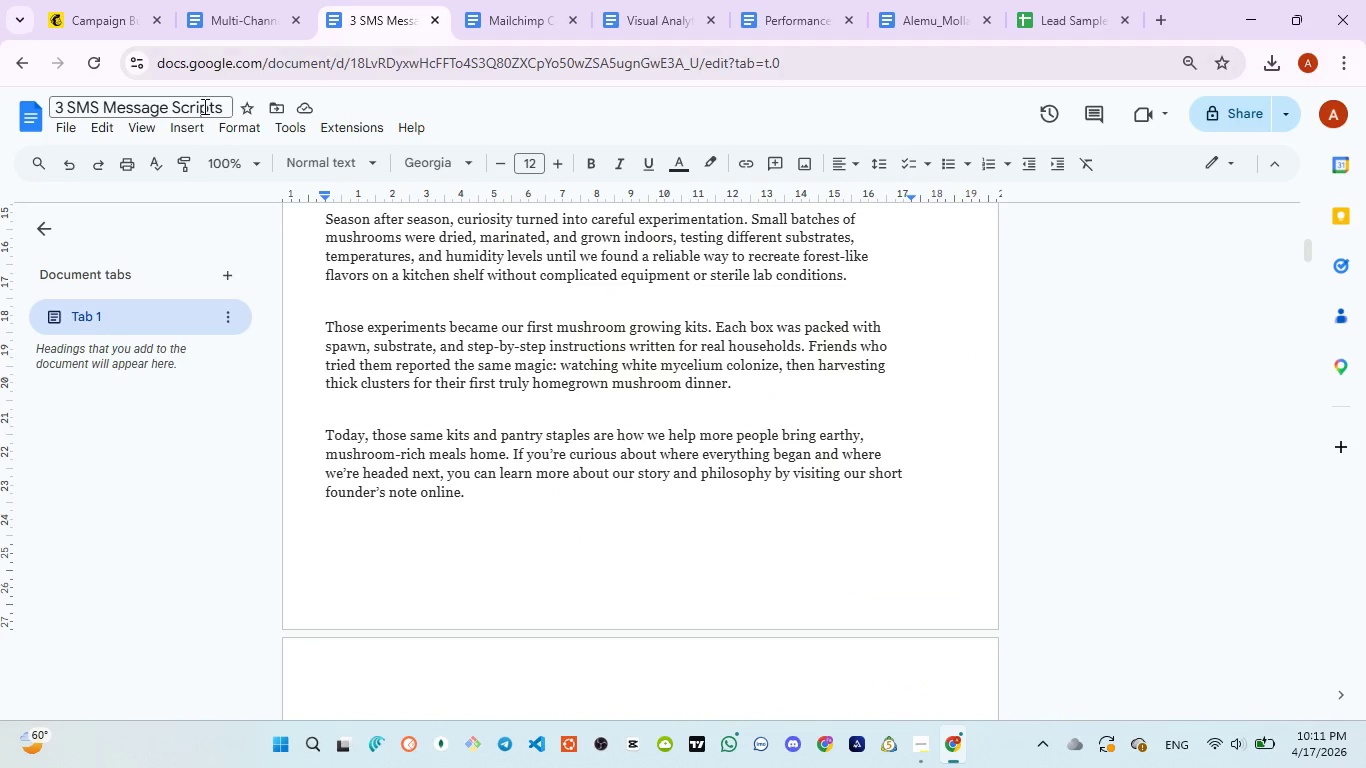 
left_click([111, 35])
 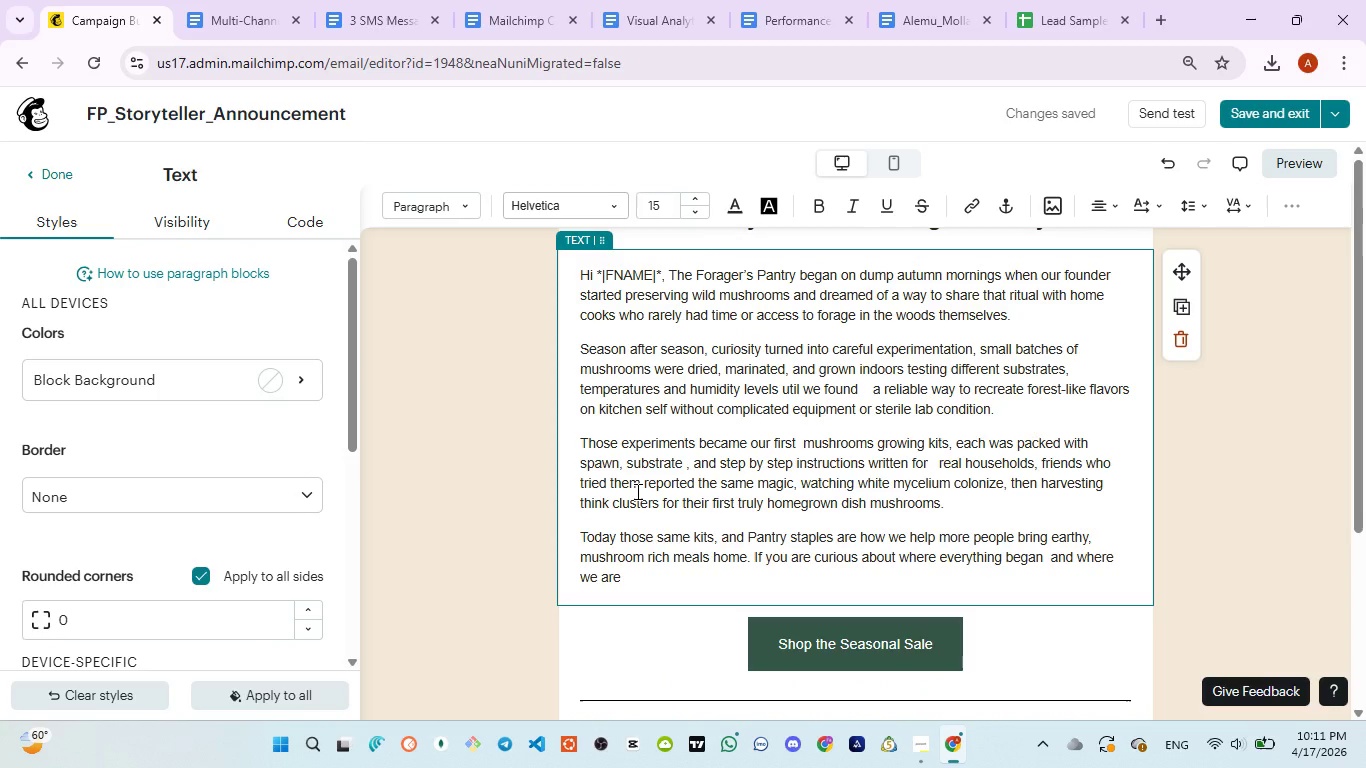 
type(headed text)
 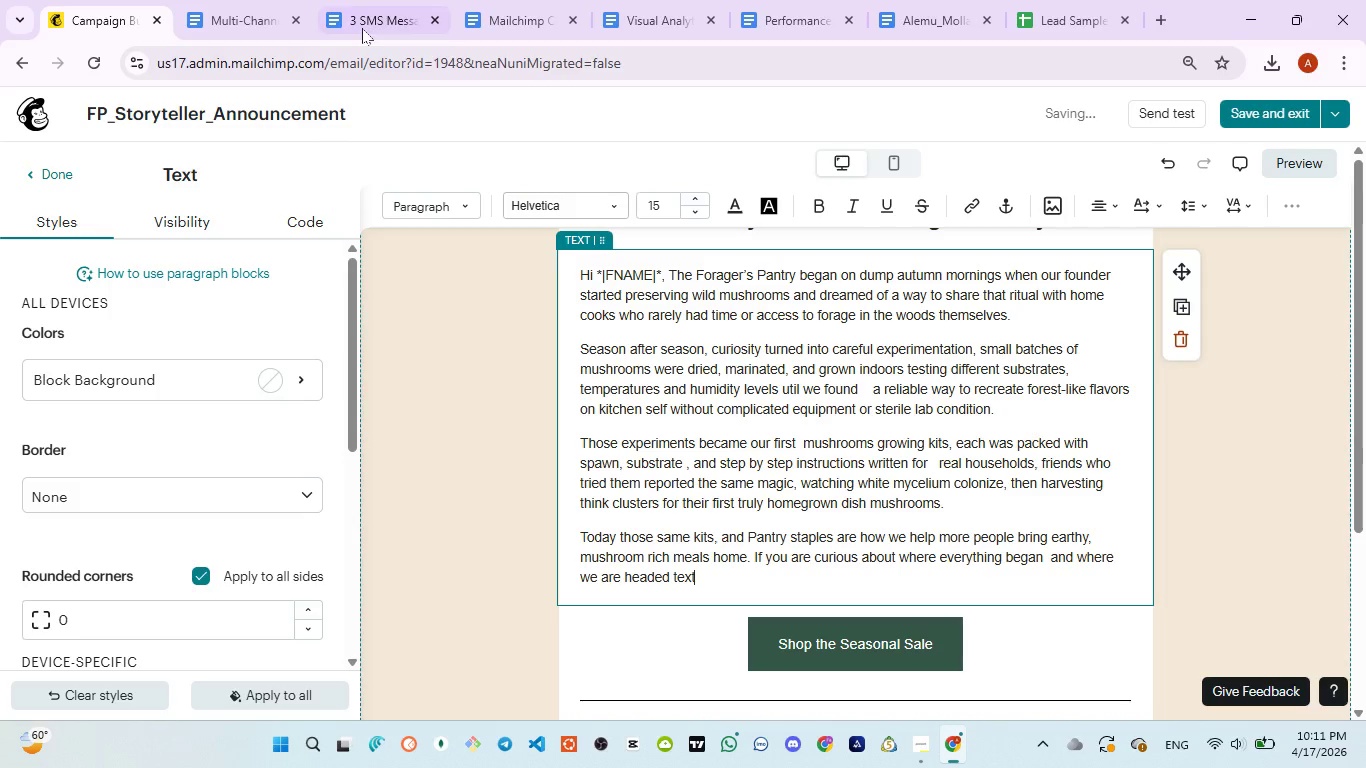 
left_click([362, 28])
 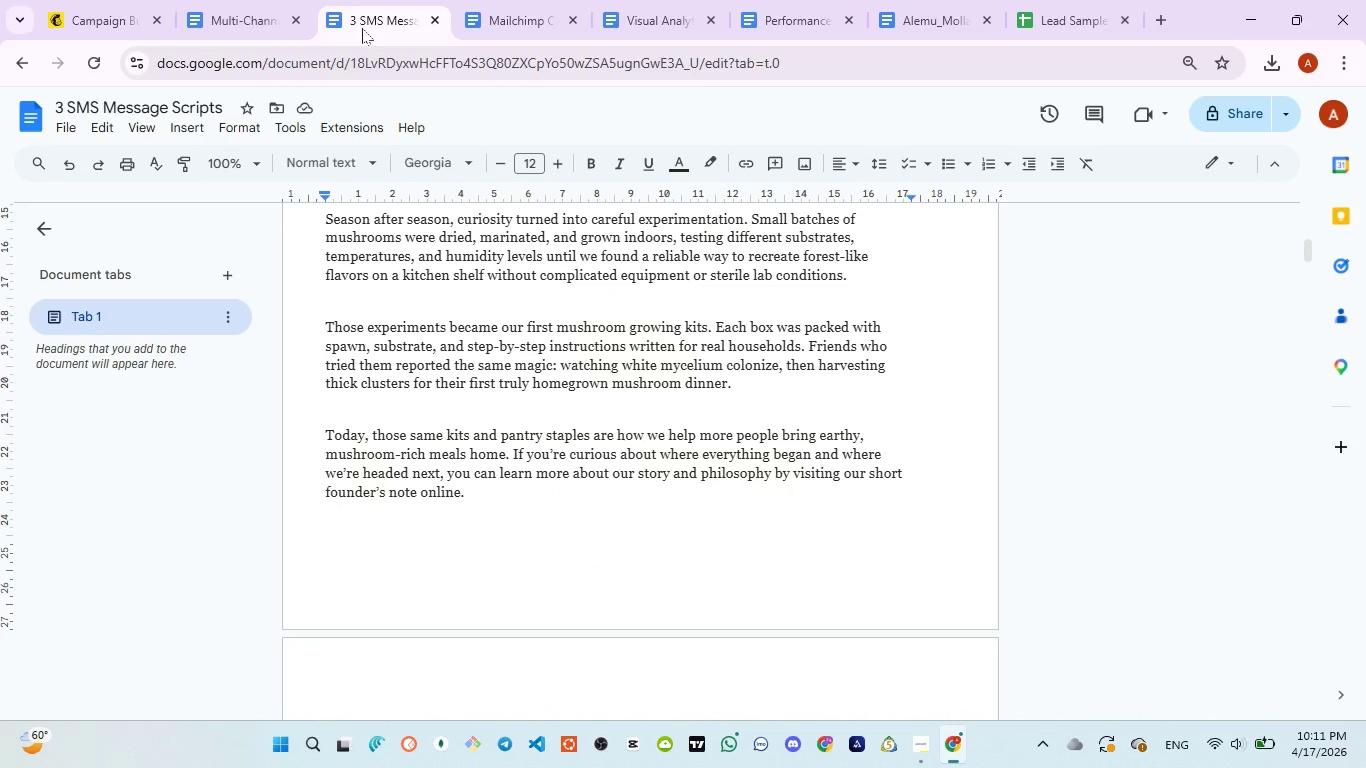 
wait(5.03)
 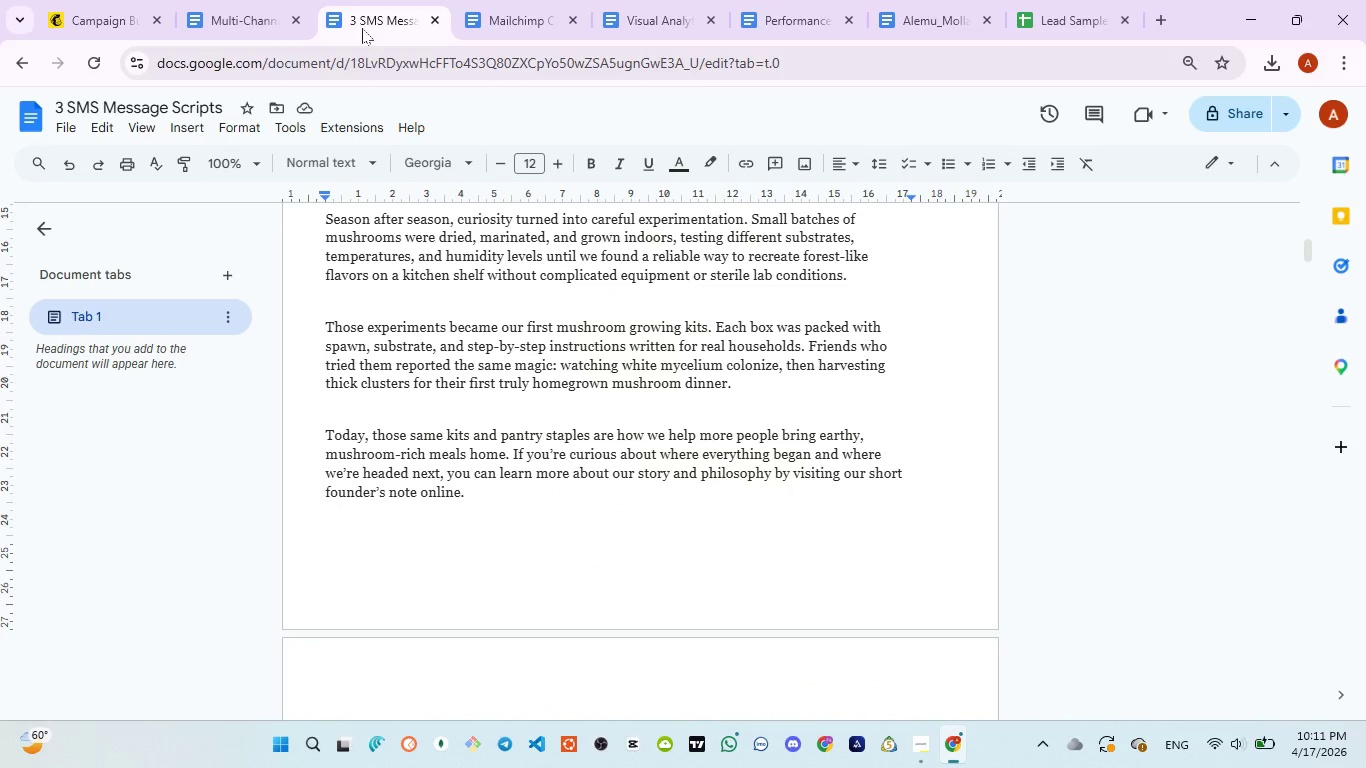 
left_click([112, 18])
 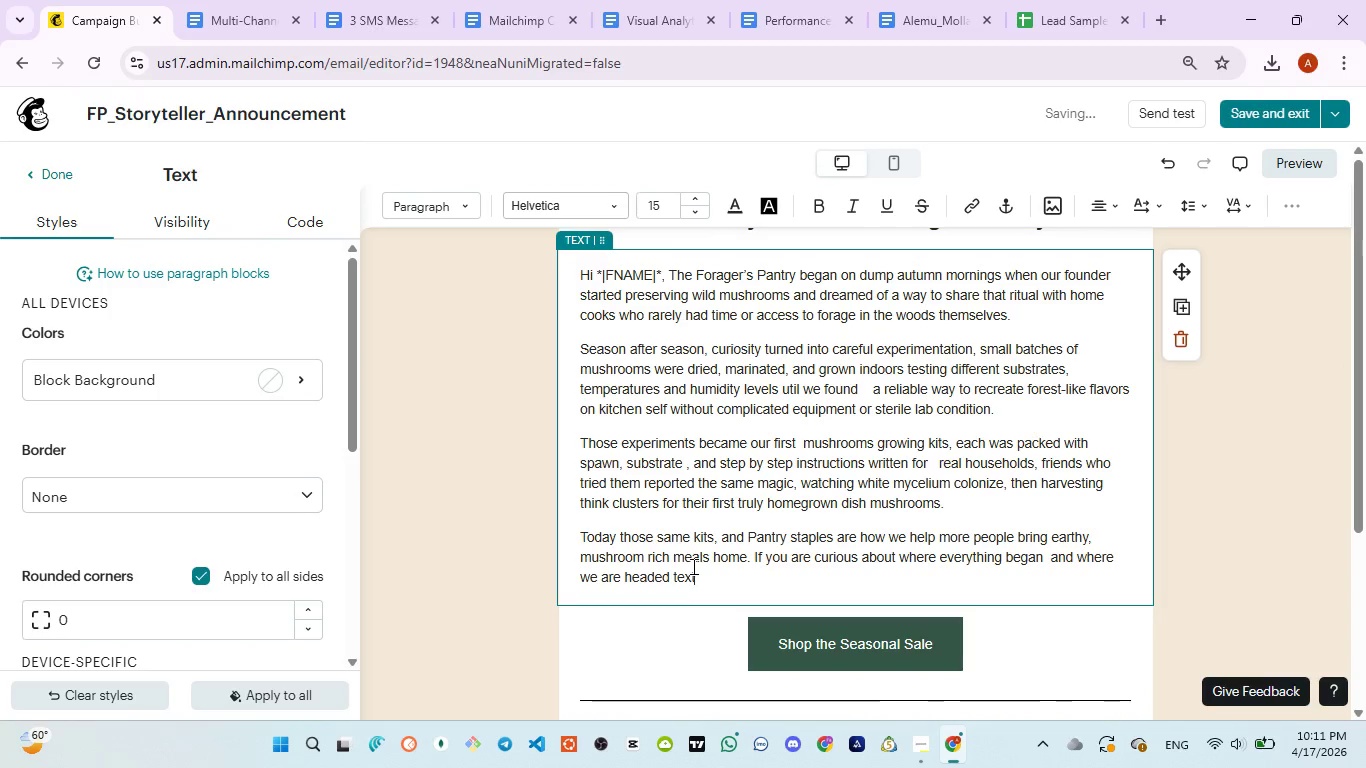 
double_click([692, 566])
 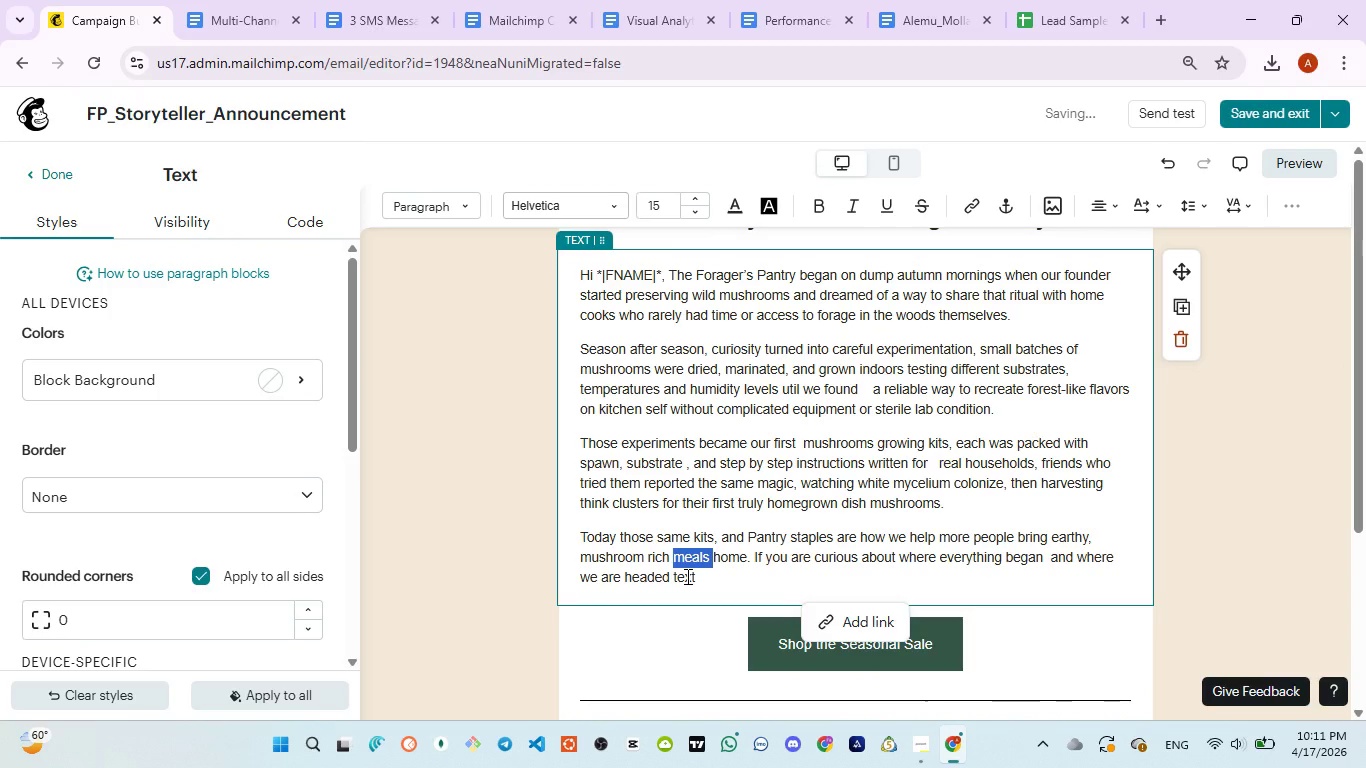 
double_click([686, 576])
 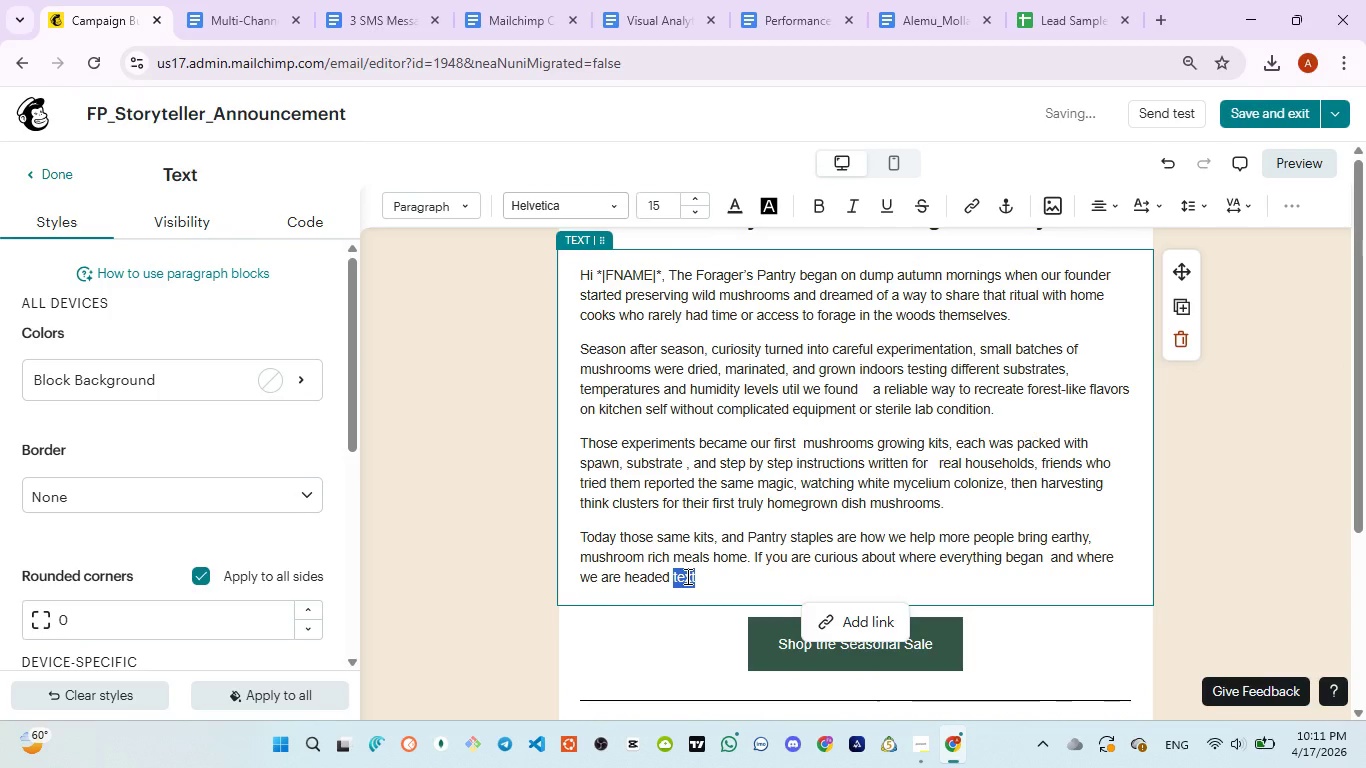 
type(next you can learn a)
key(Backspace)
type(more about )
 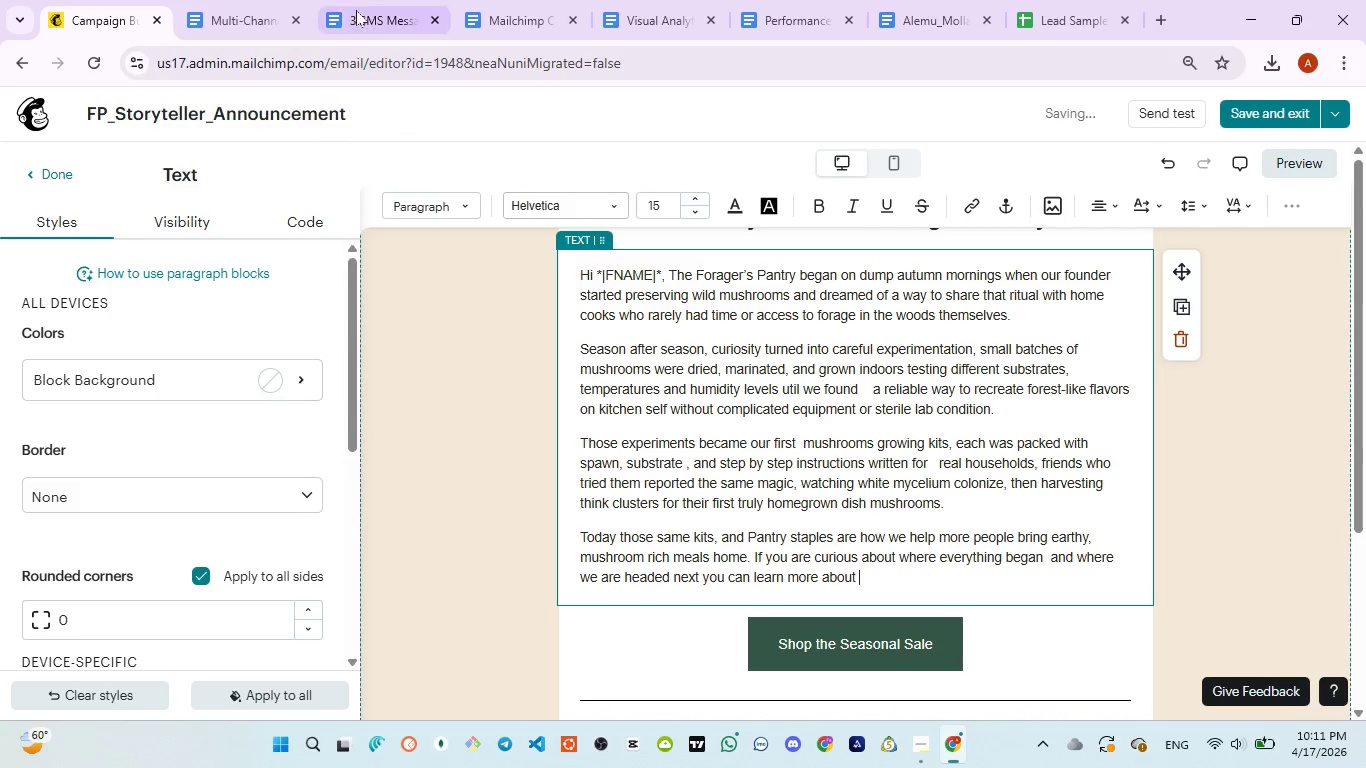 
left_click([356, 7])
 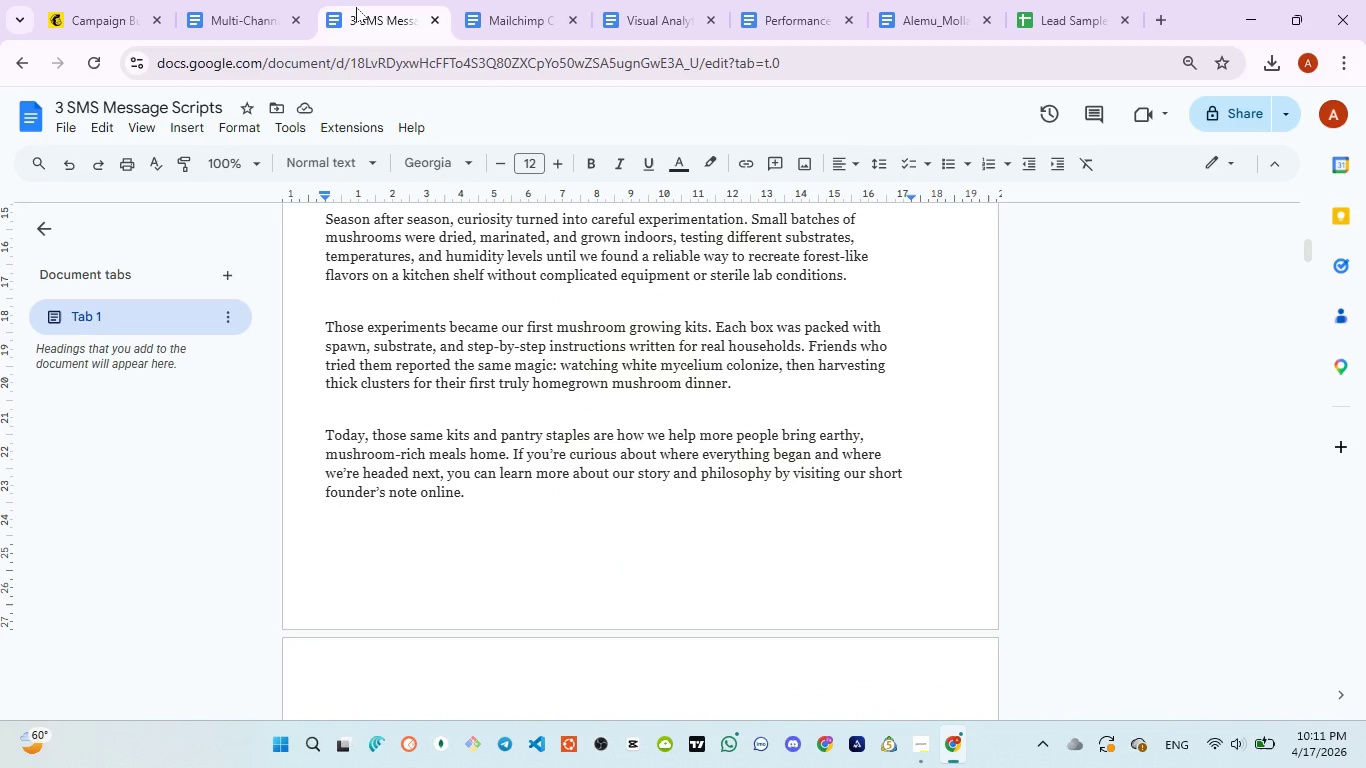 
wait(8.69)
 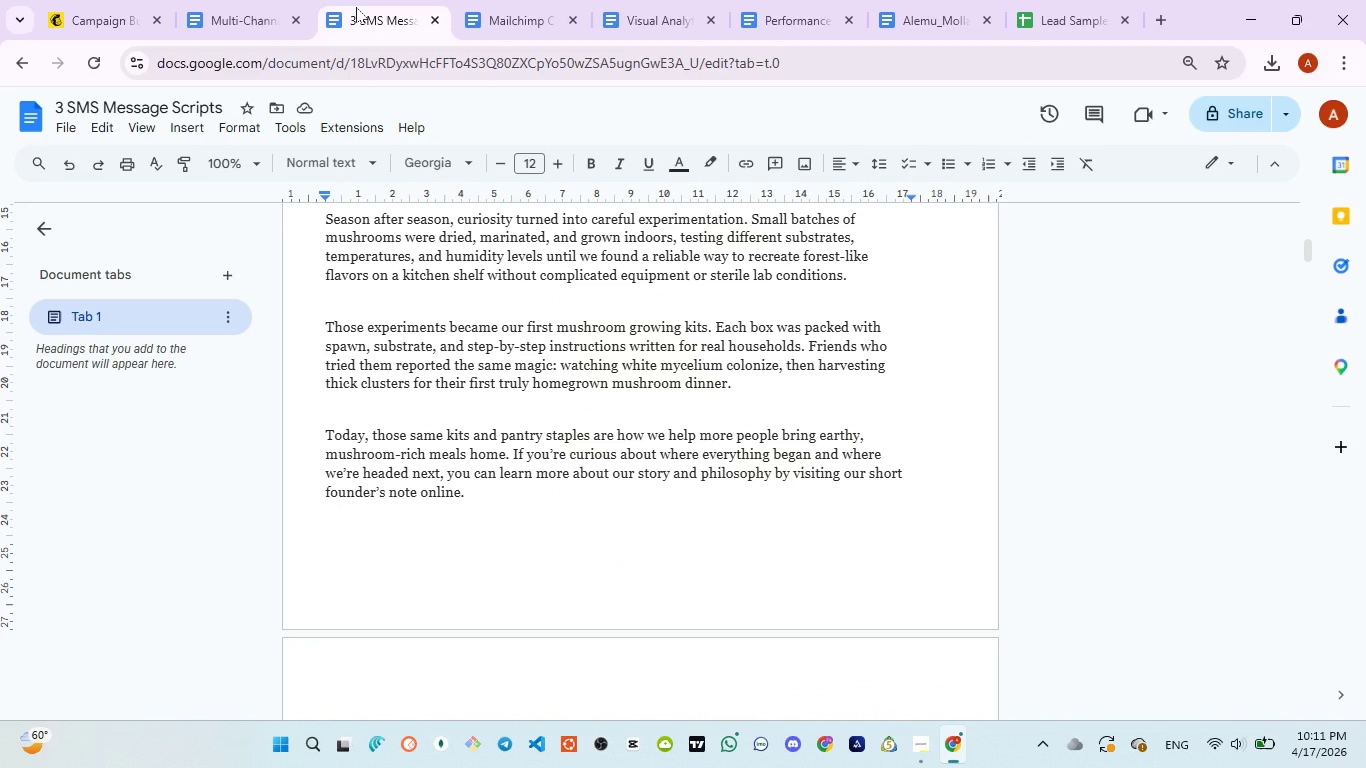 
left_click([112, 28])
 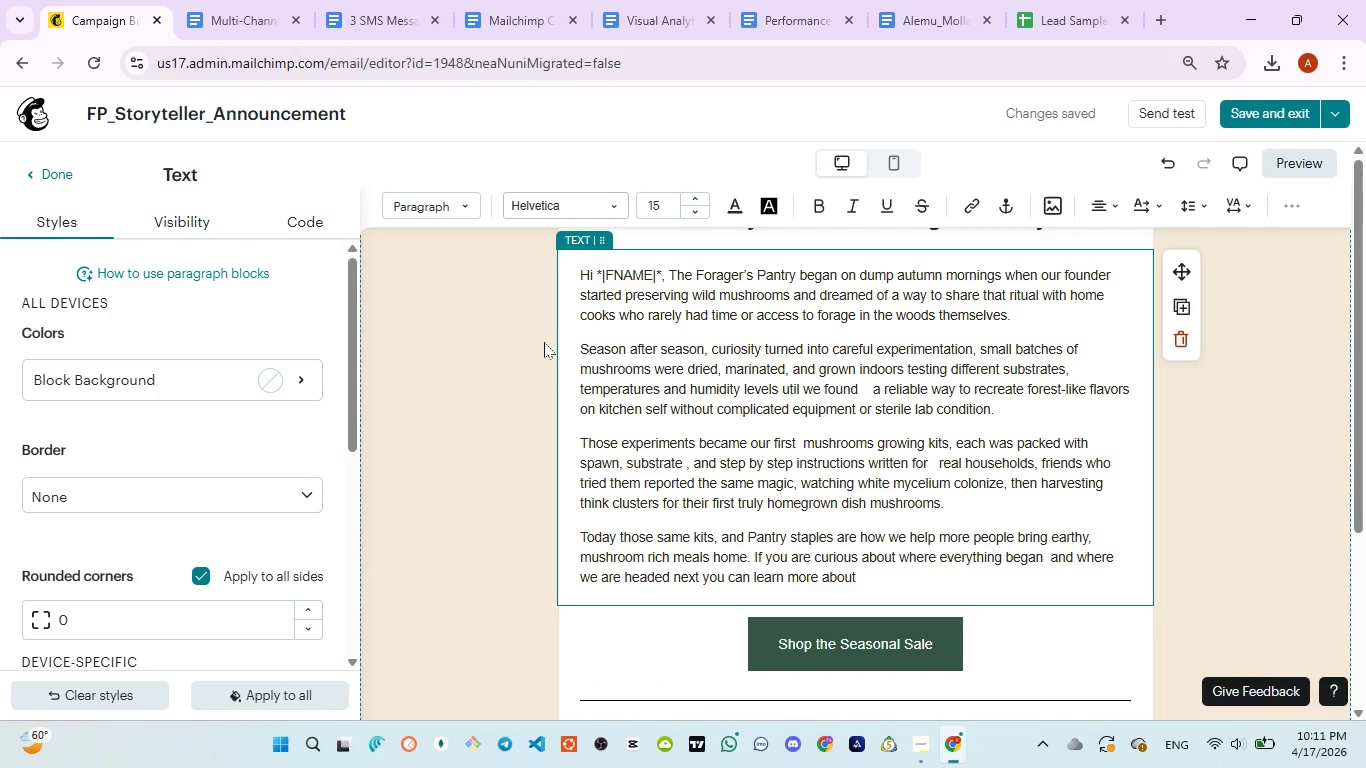 
type(our story and )
 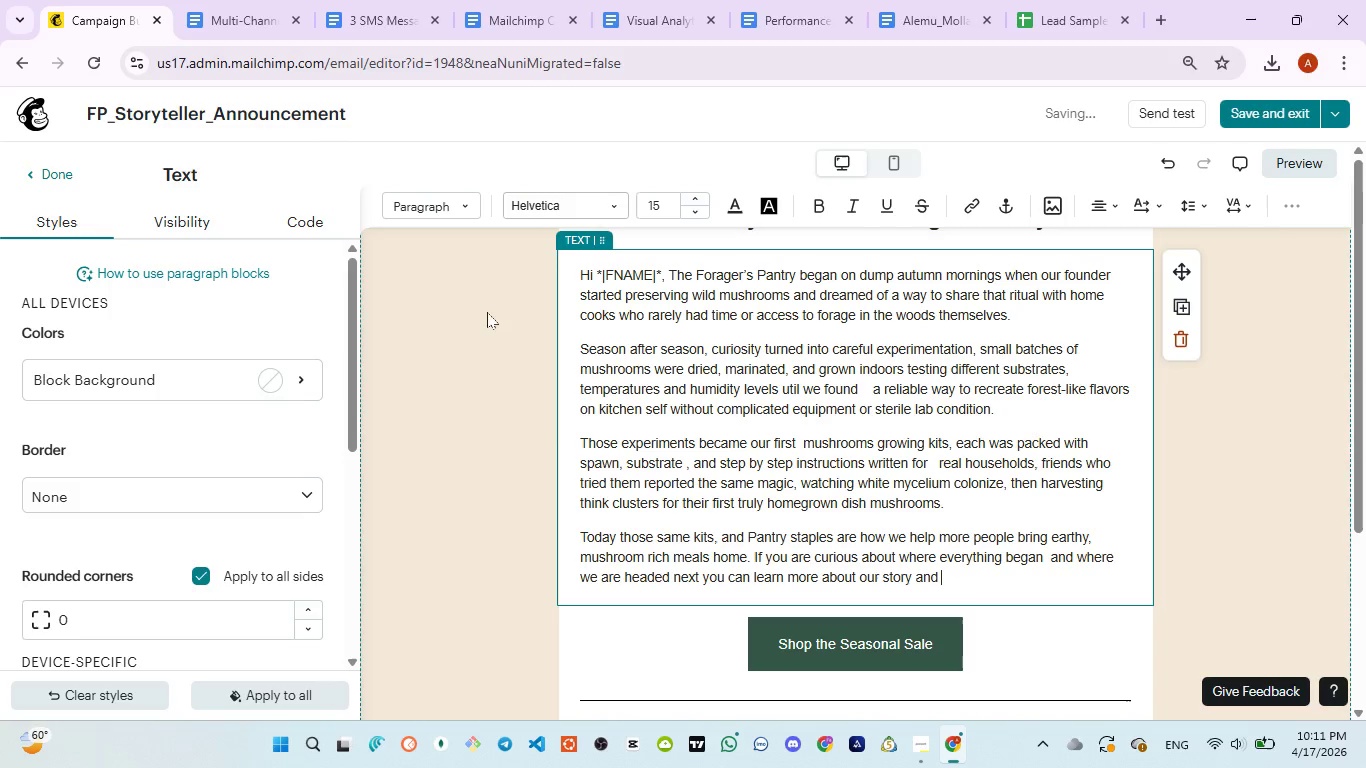 
left_click([396, 8])
 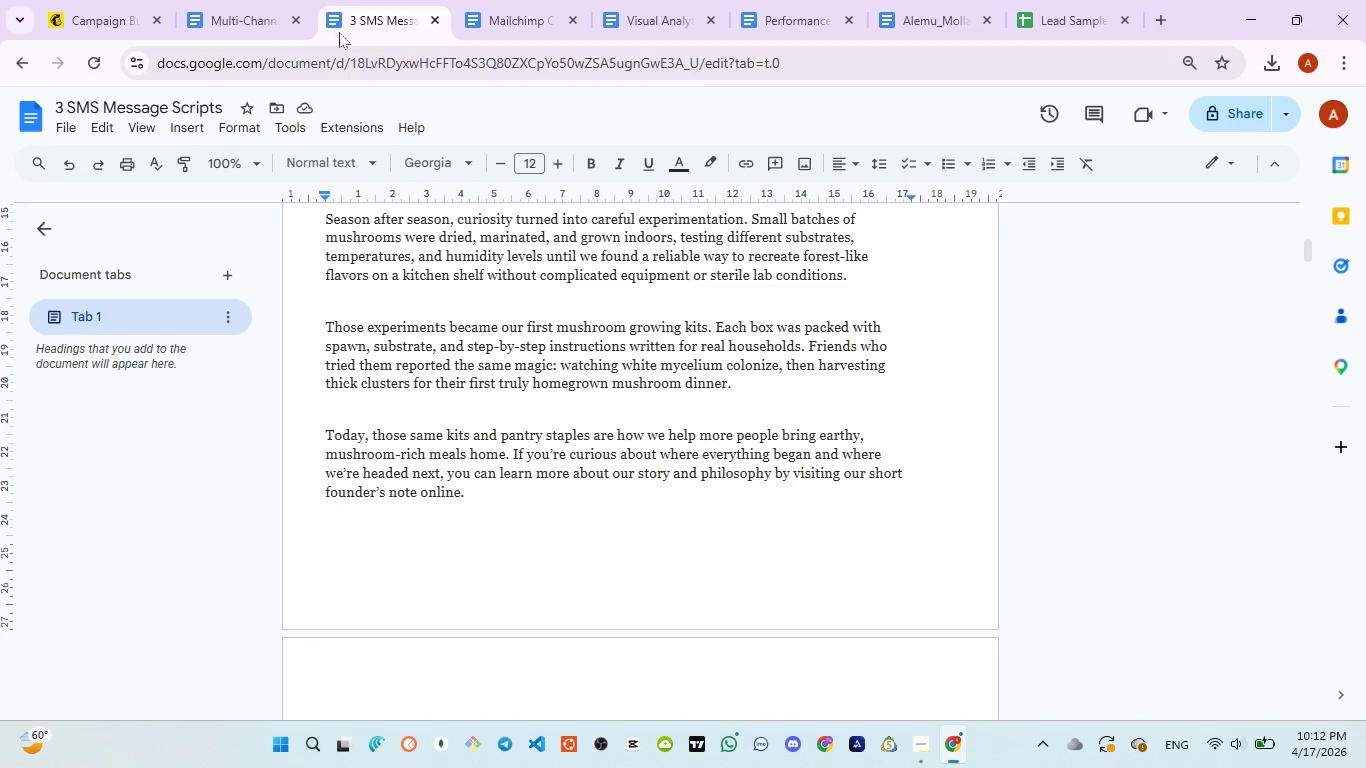 
left_click([87, 25])
 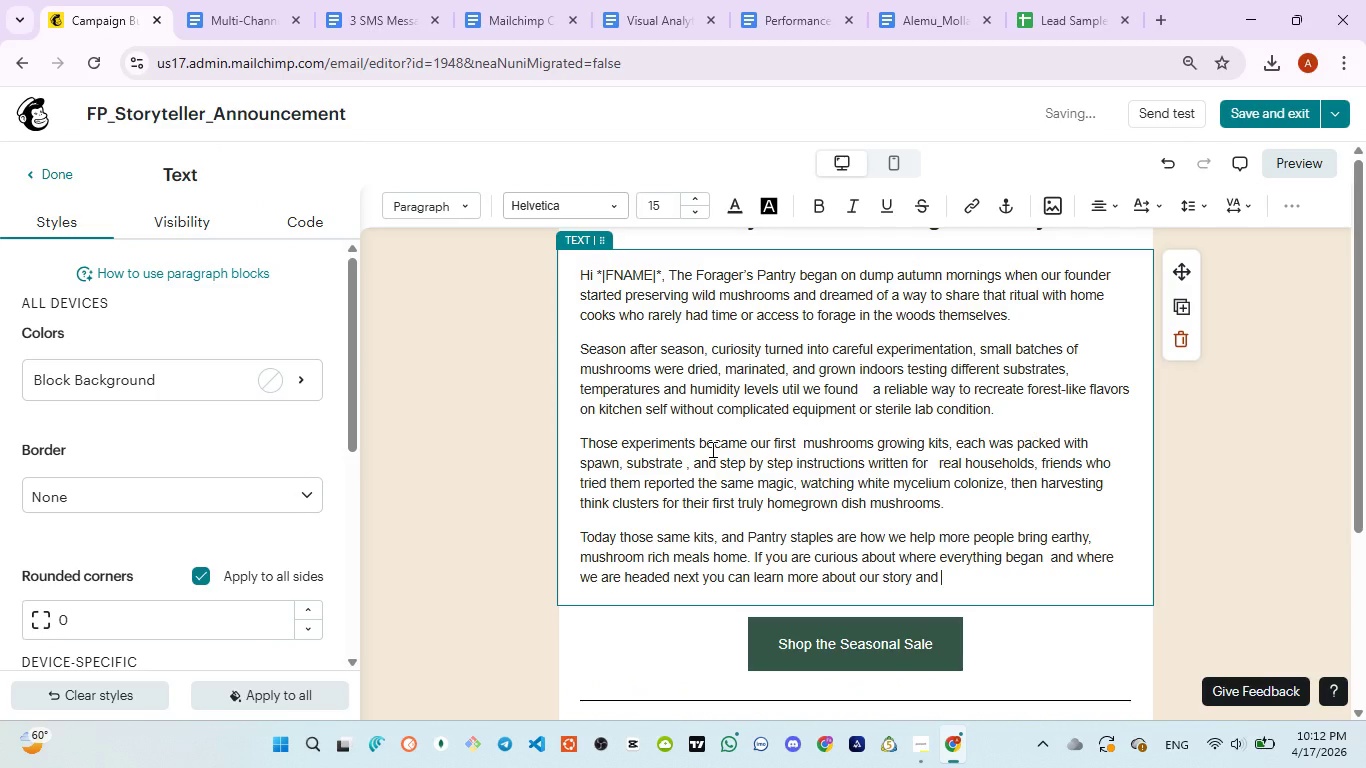 
type(philosophi )
 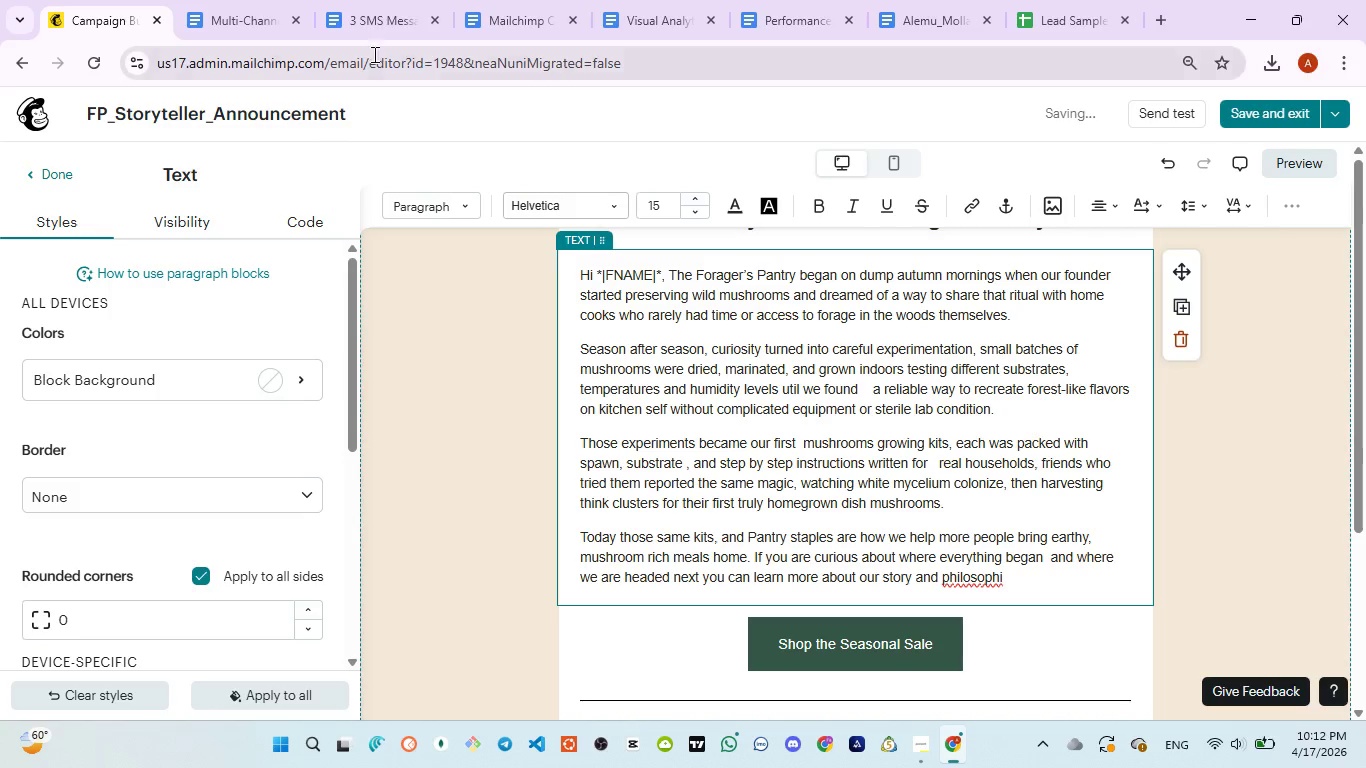 
left_click([366, 29])
 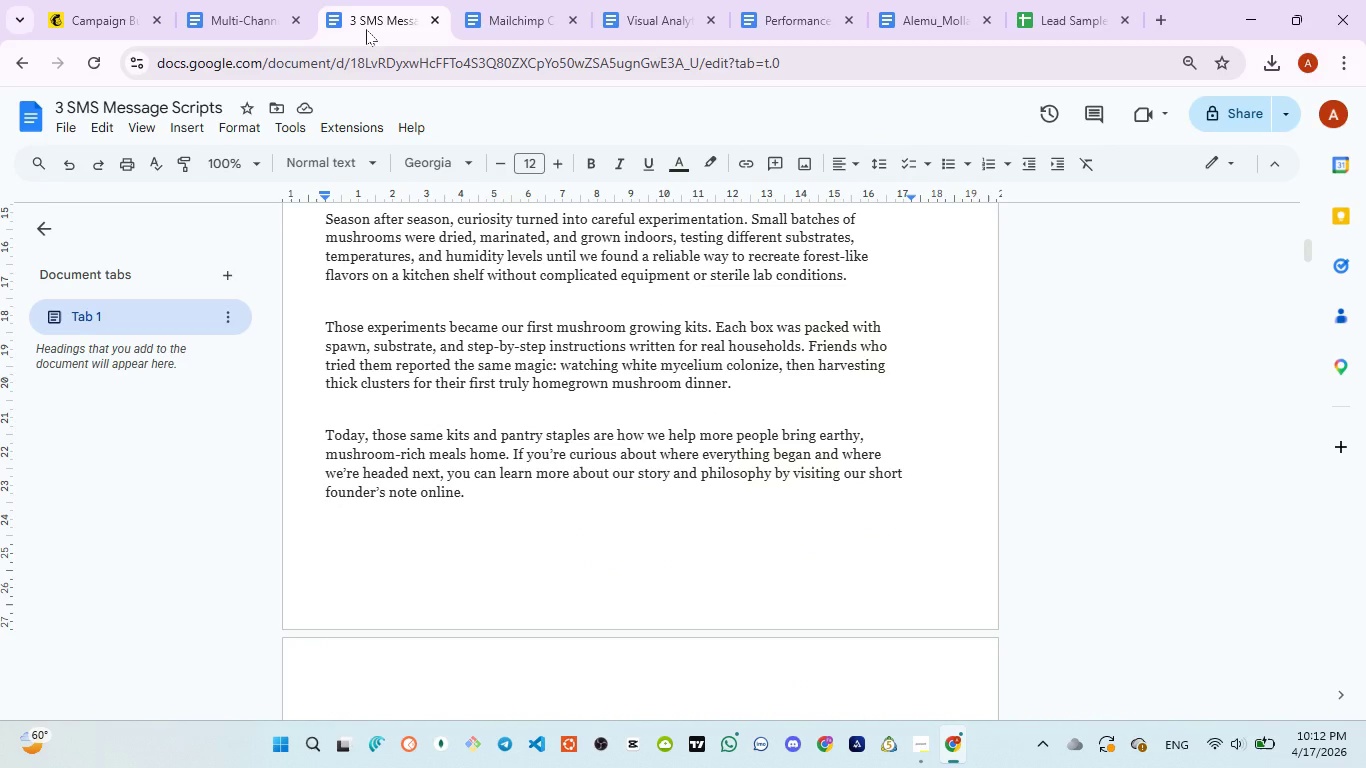 
wait(10.39)
 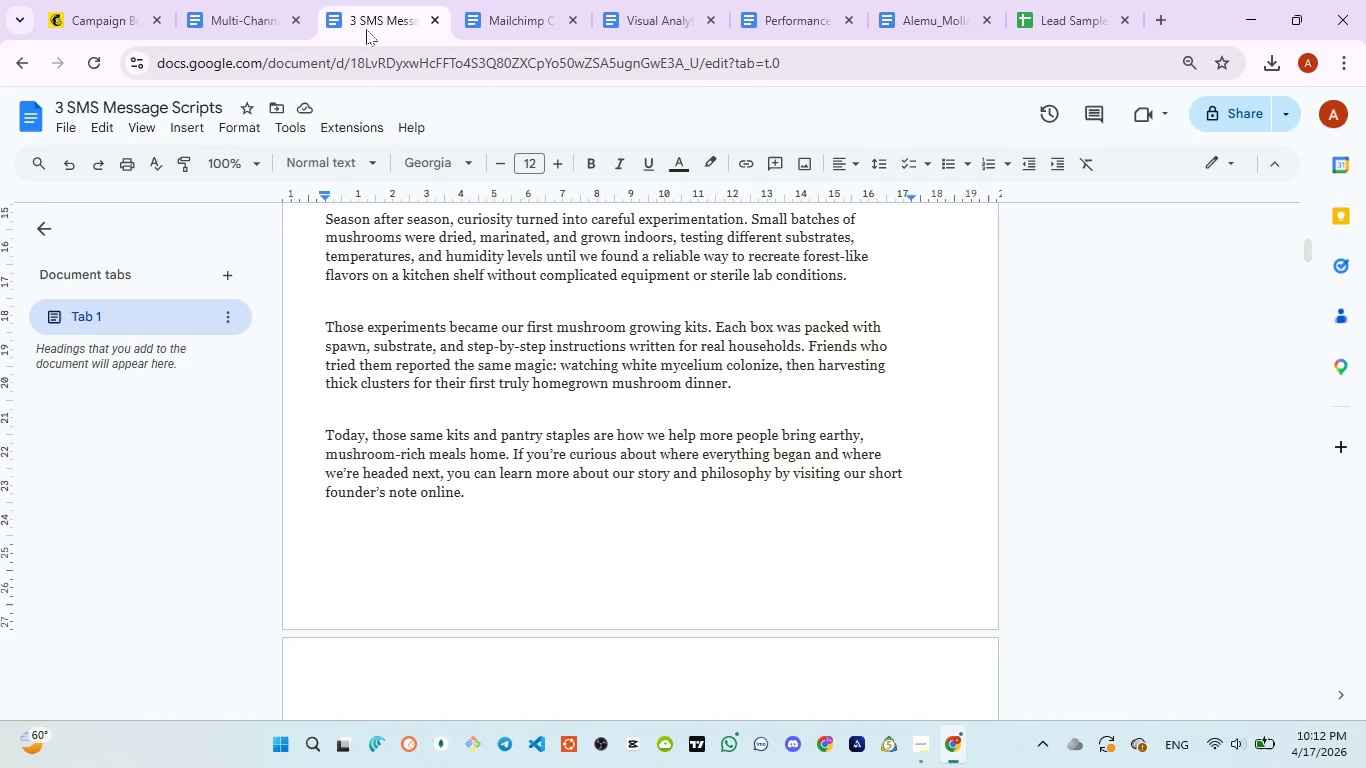 
left_click([99, 22])
 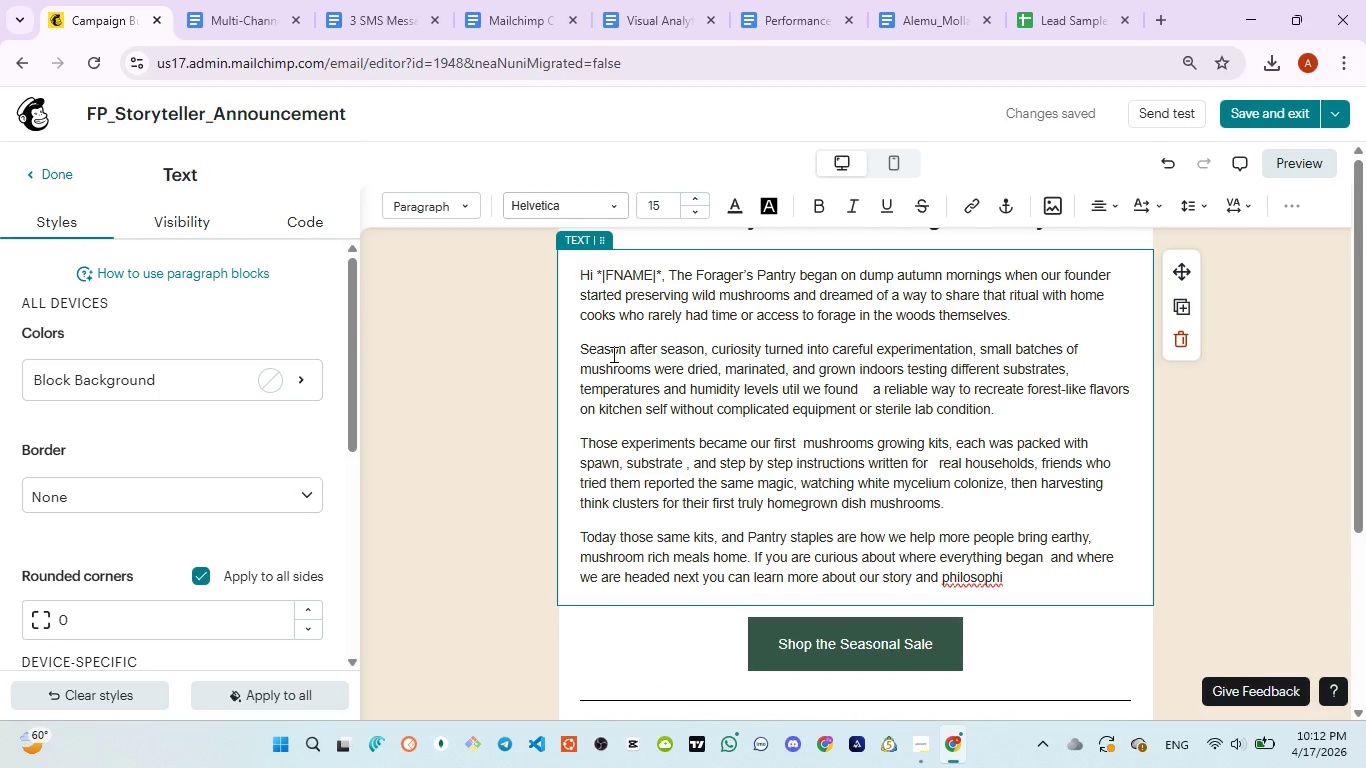 
type(by visting by only )
 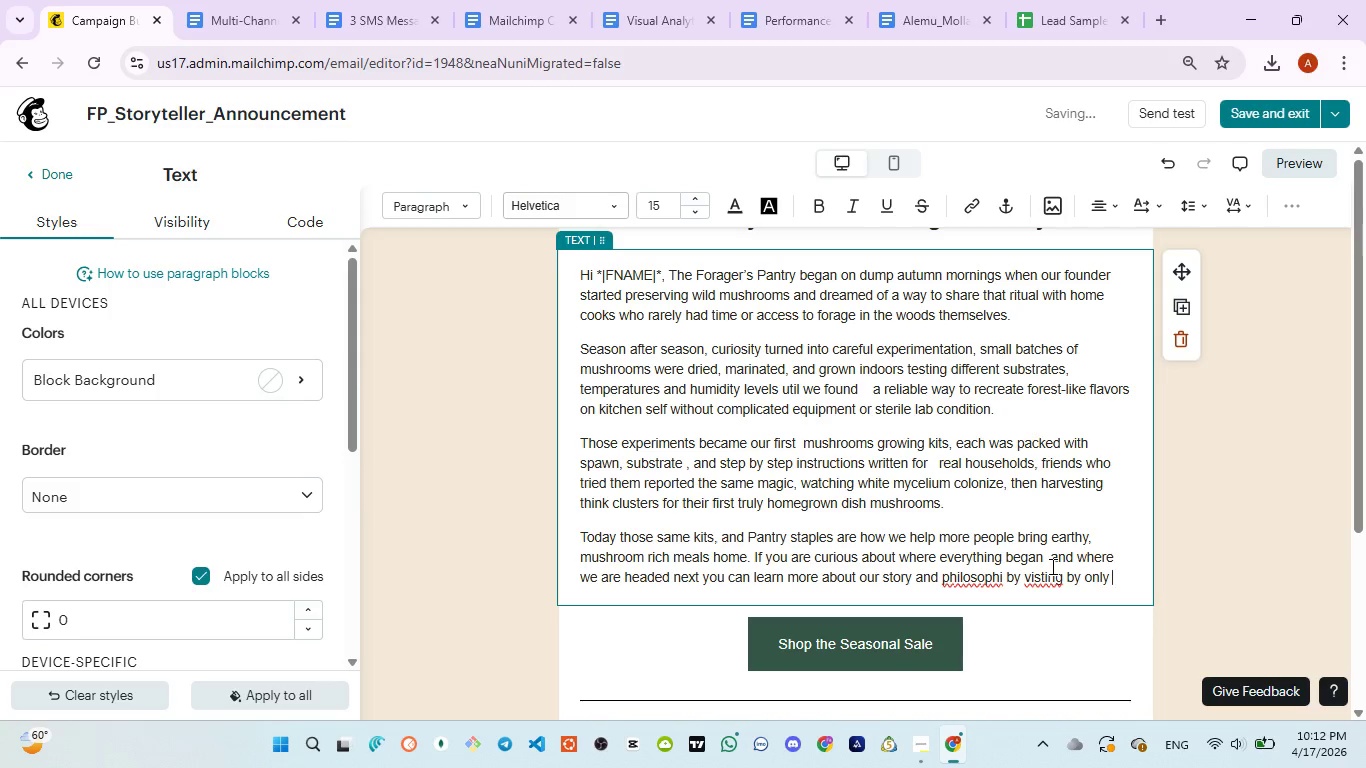 
left_click([1050, 571])
 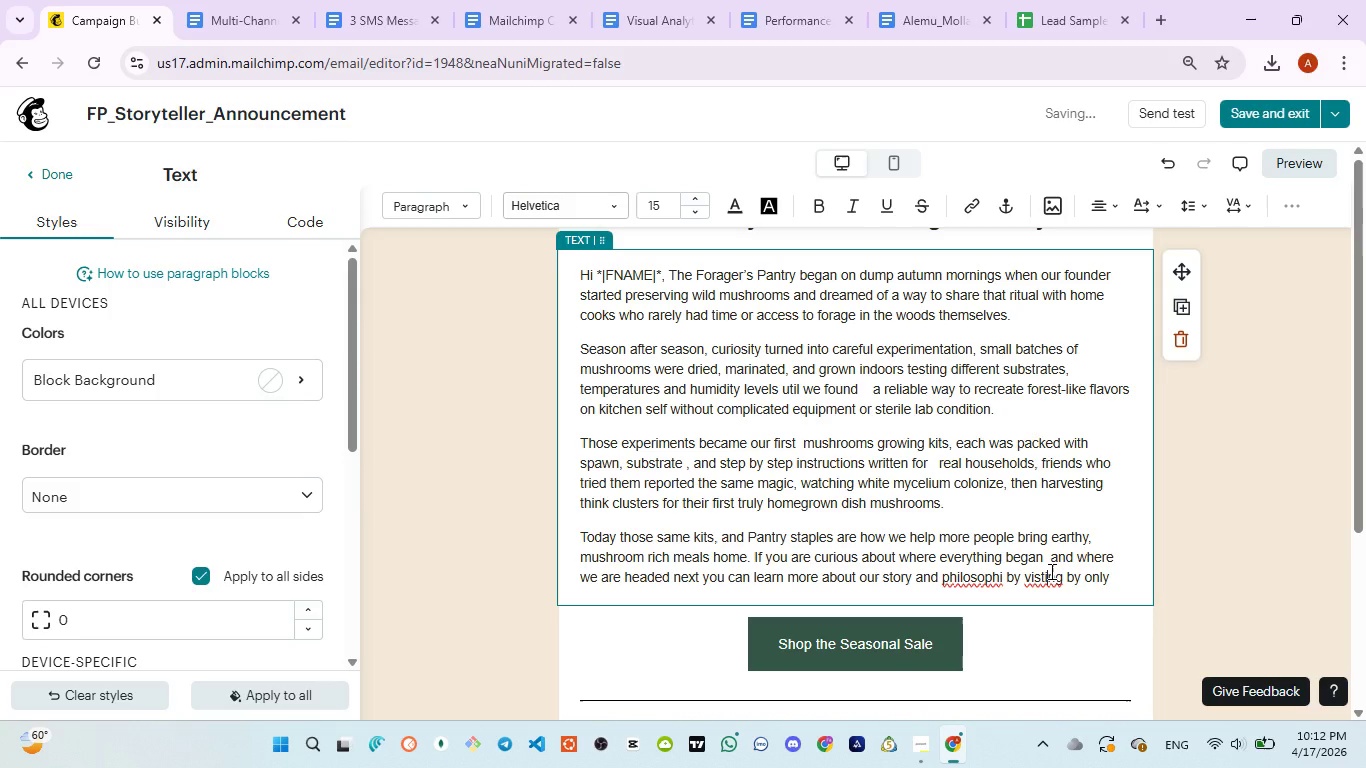 
left_click([1050, 571])
 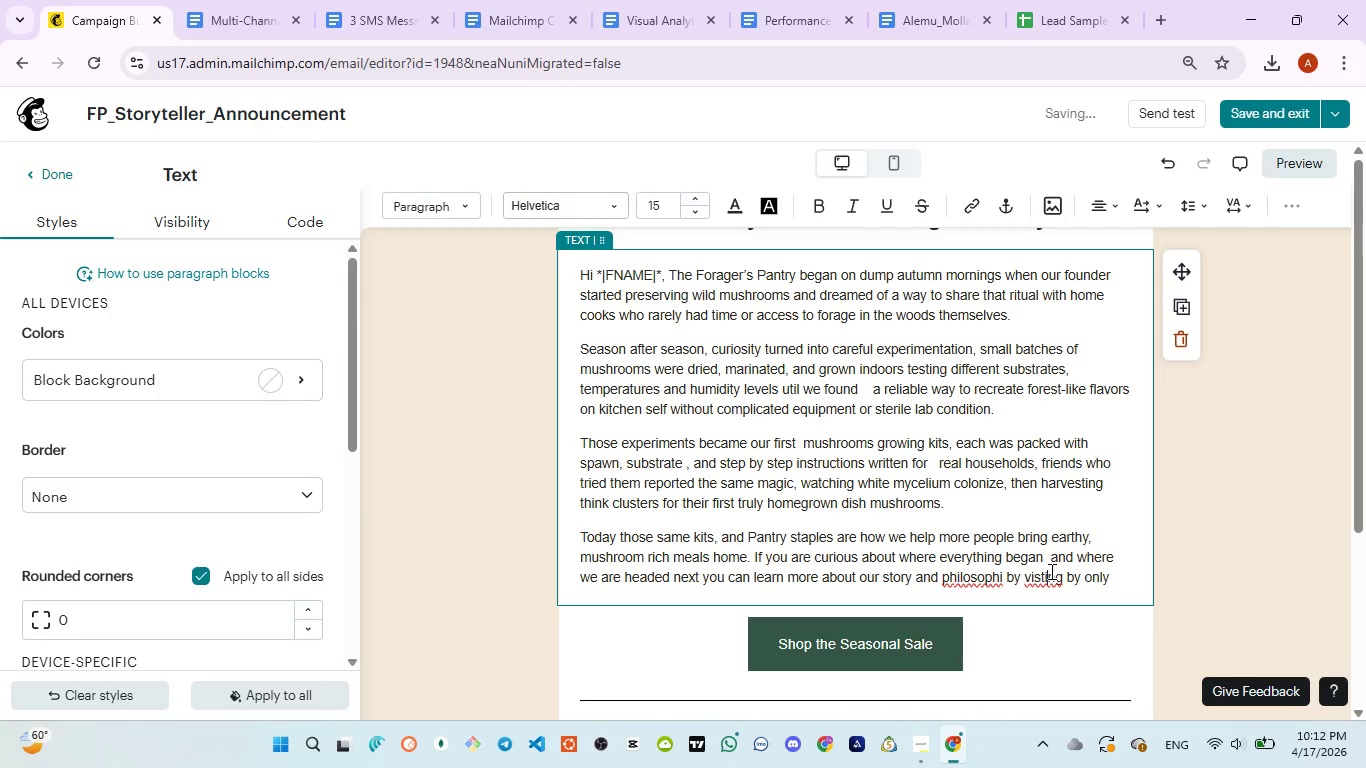 
type(ni)
 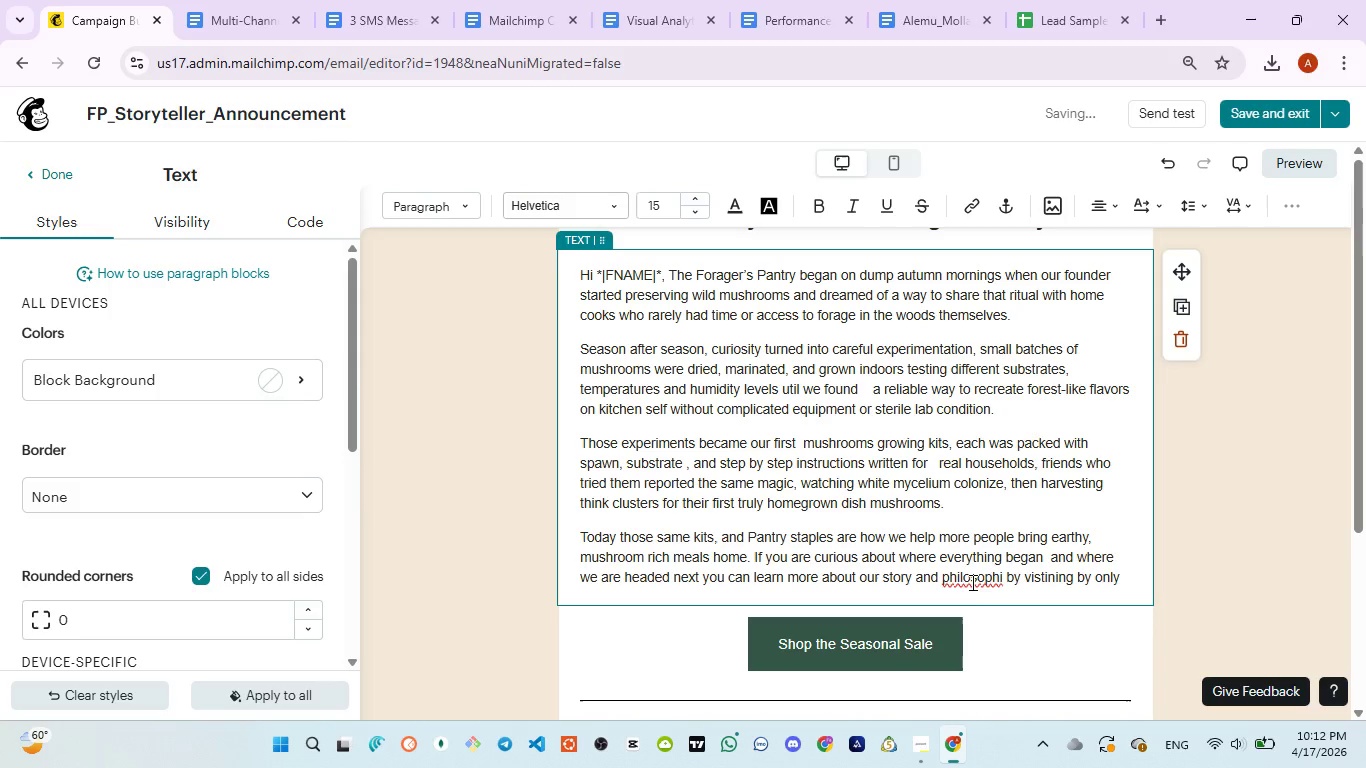 
double_click([971, 584])
 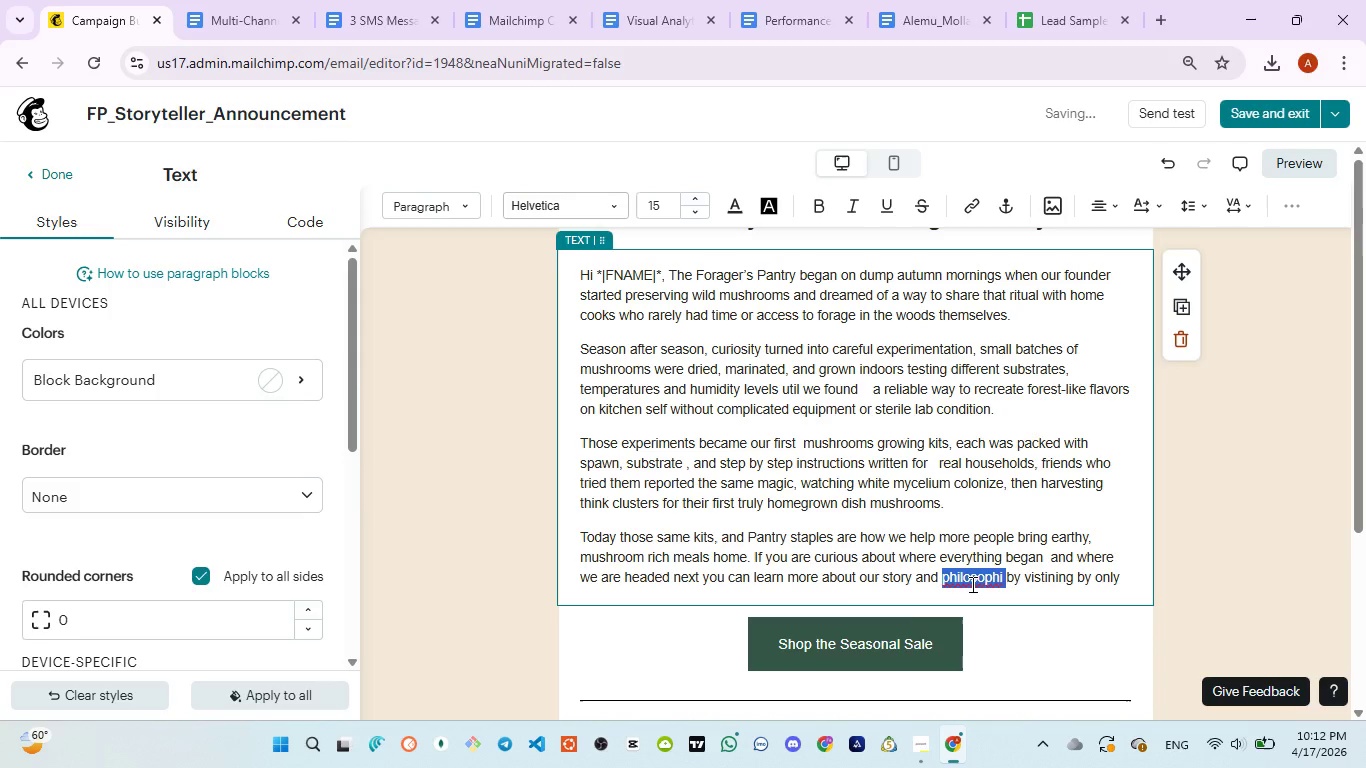 
type(philos)
 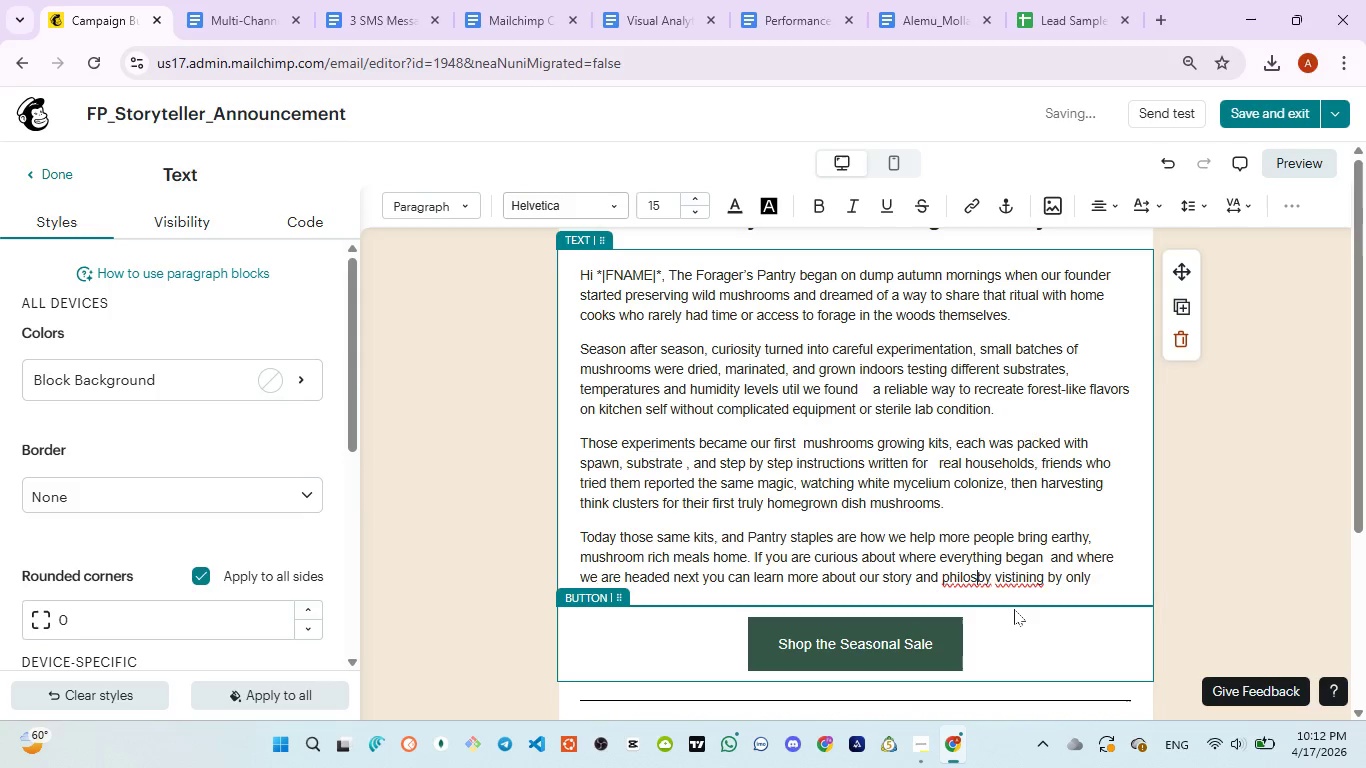 
type(oph)
 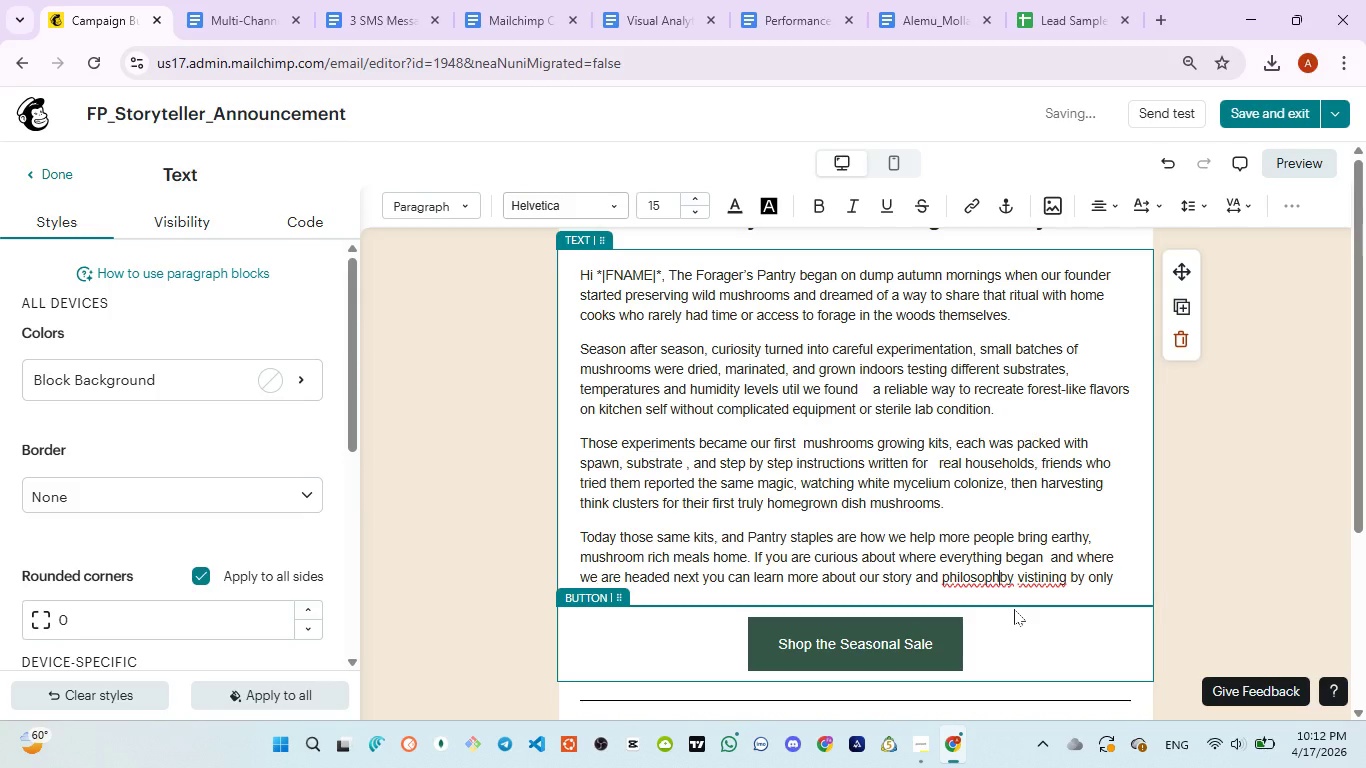 
key(Space)
 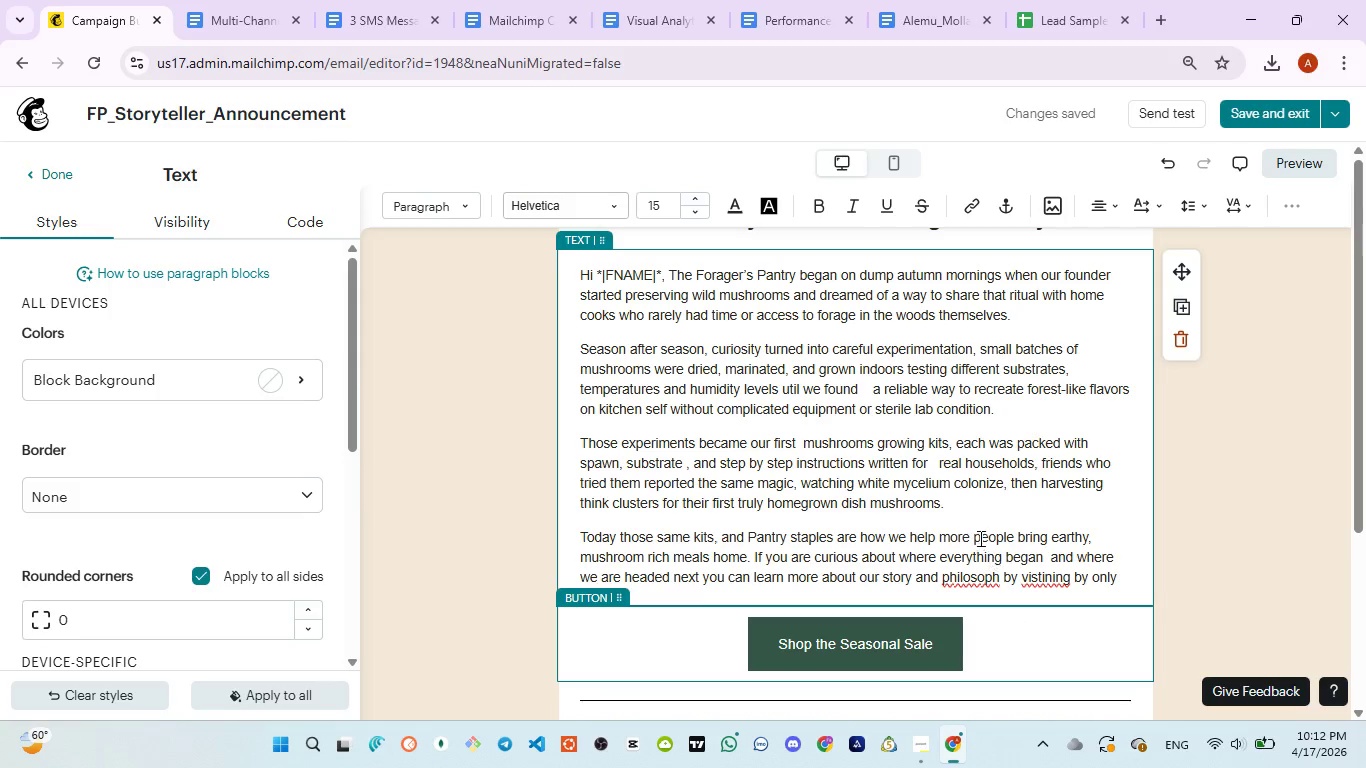 
wait(6.88)
 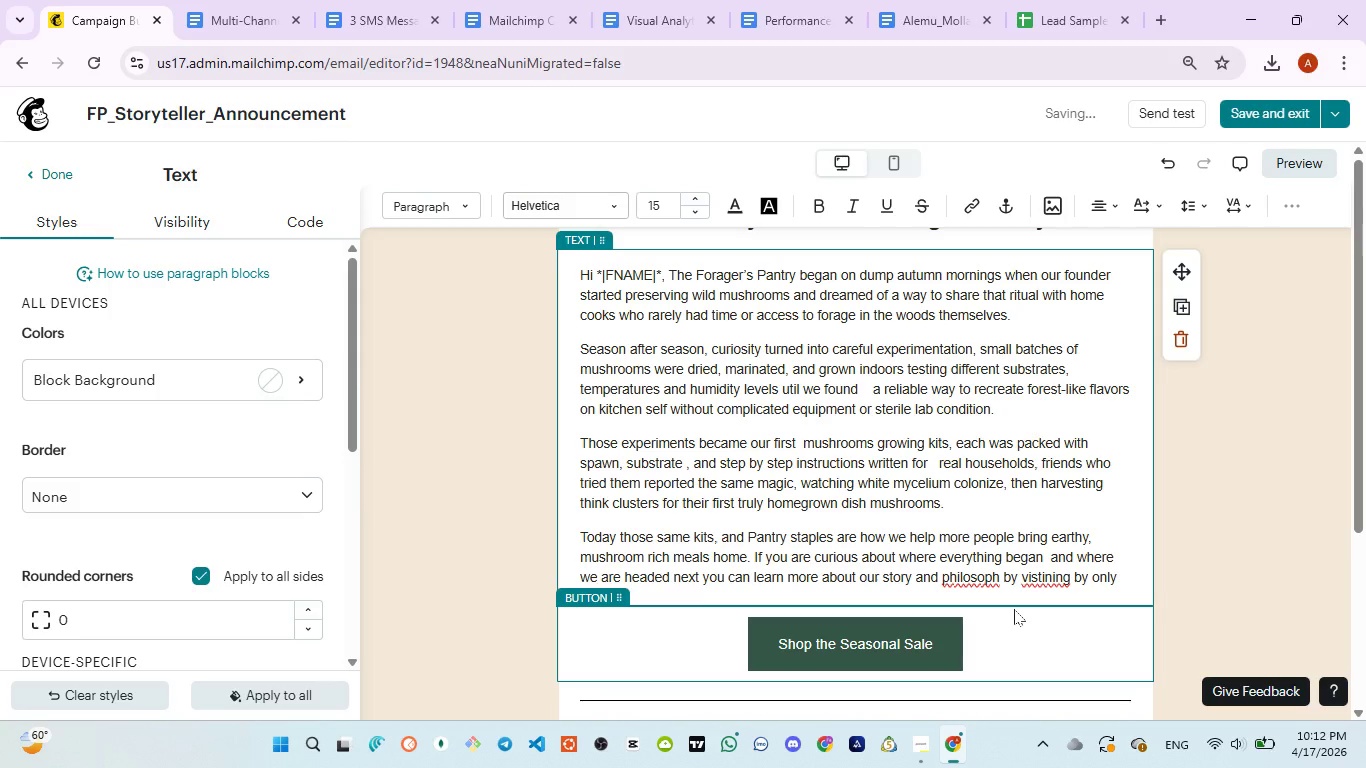 
left_click([349, 32])
 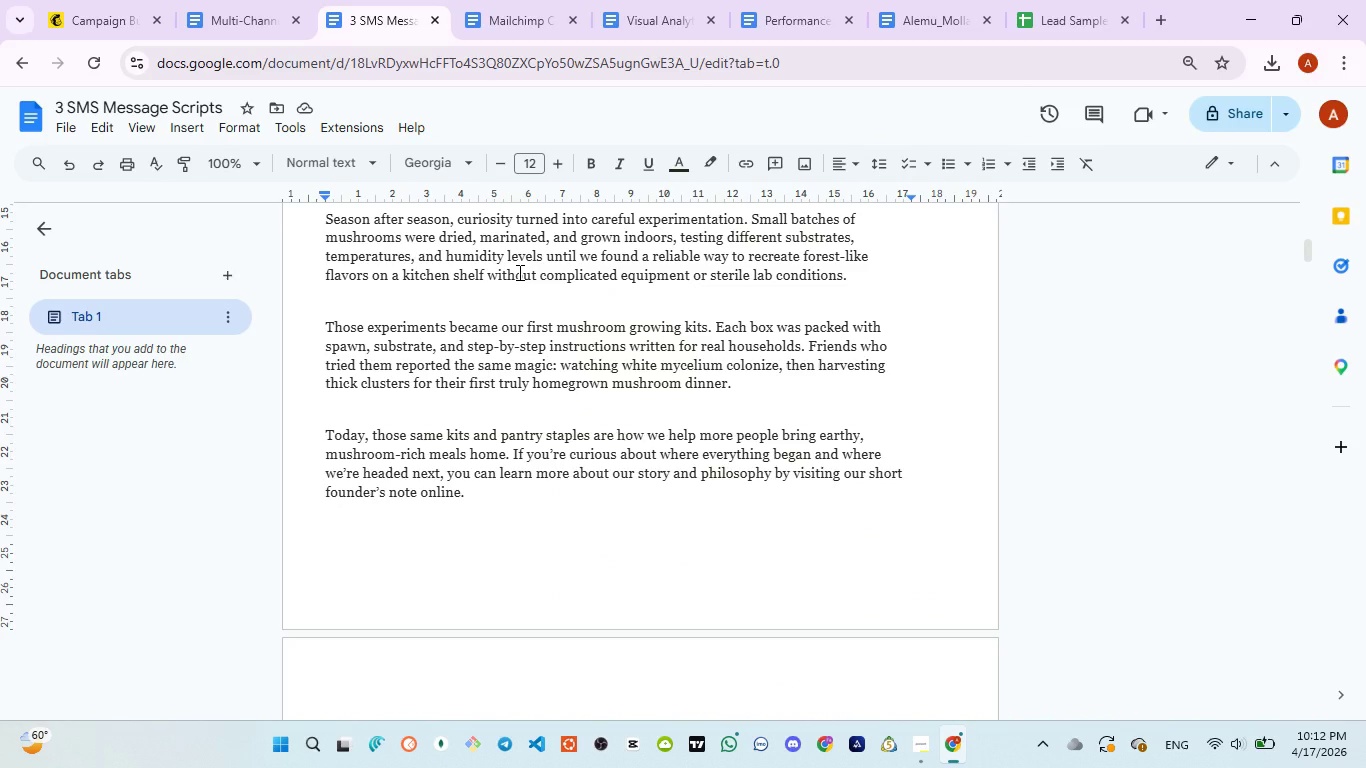 
scroll: coordinate [518, 272], scroll_direction: down, amount: 2.0
 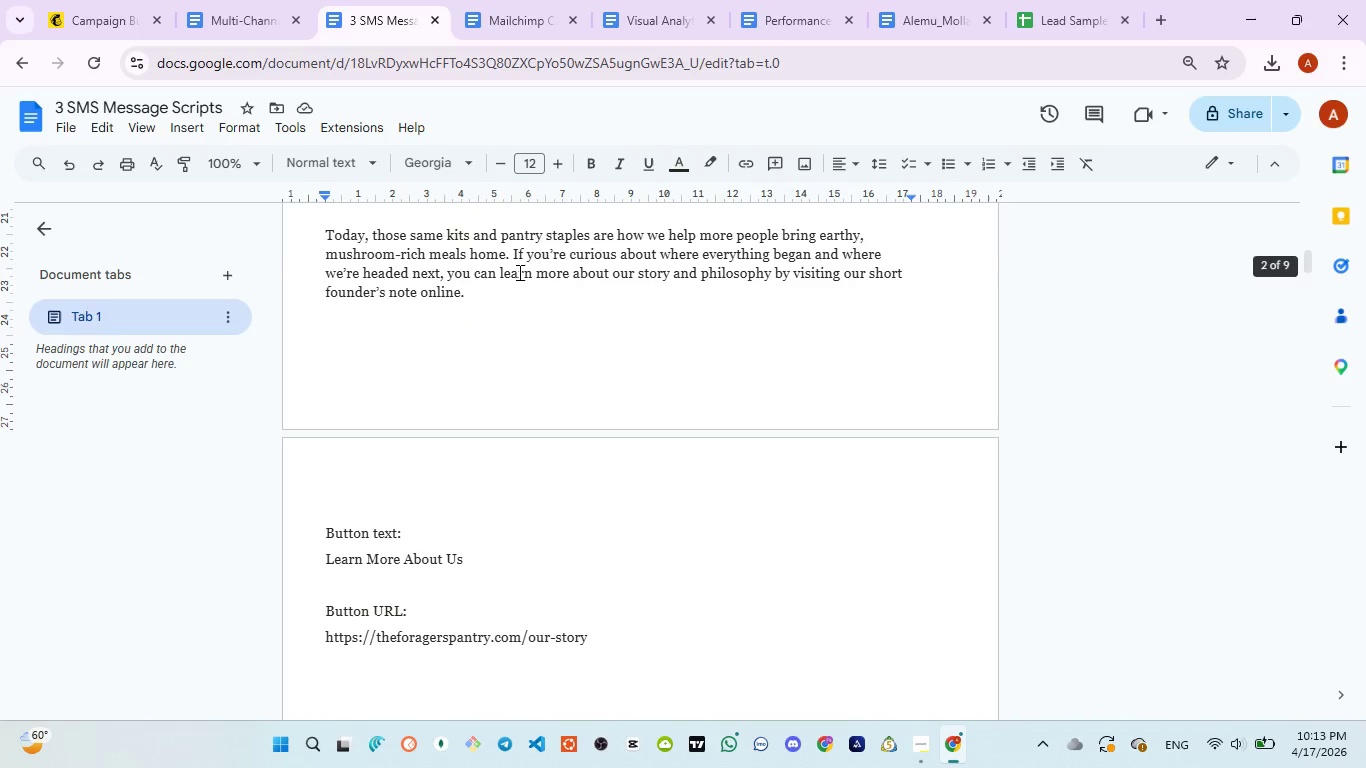 
scroll: coordinate [518, 272], scroll_direction: up, amount: 3.0
 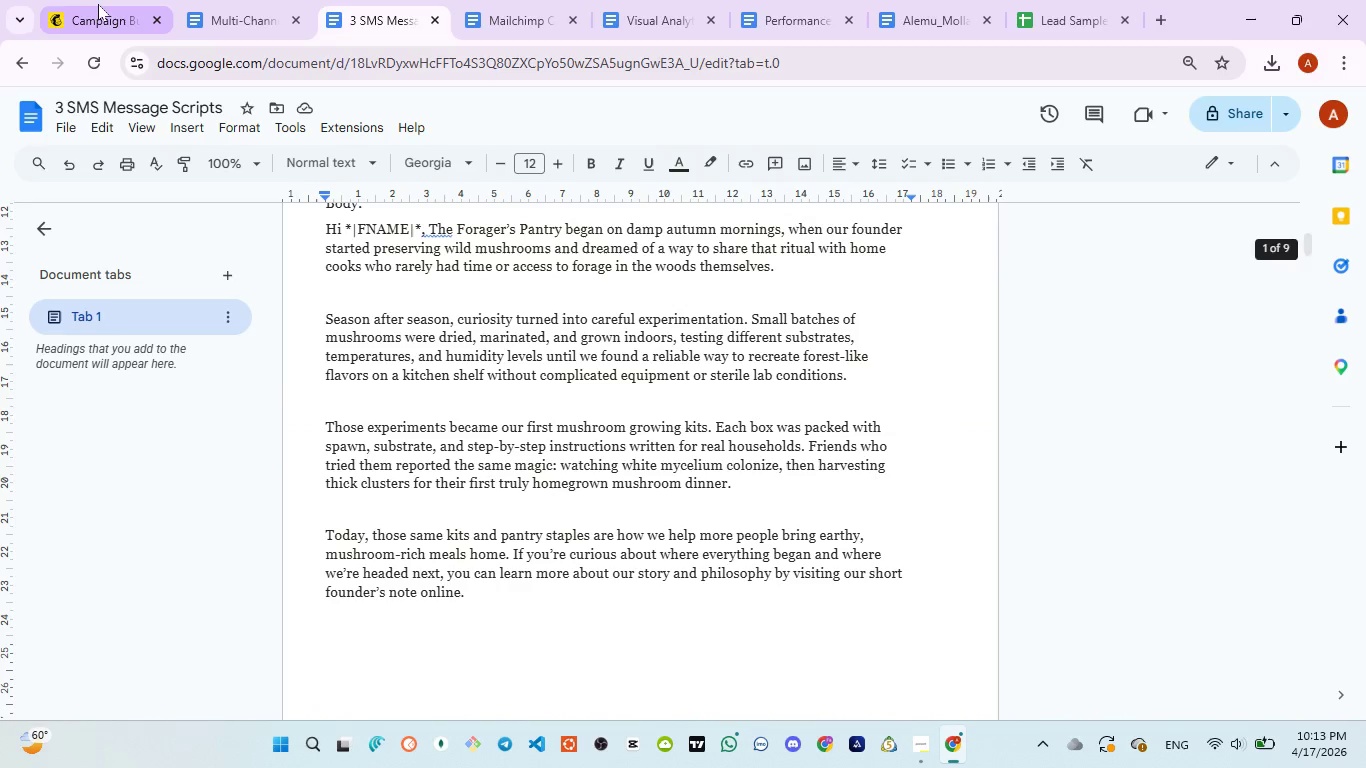 
left_click([98, 4])
 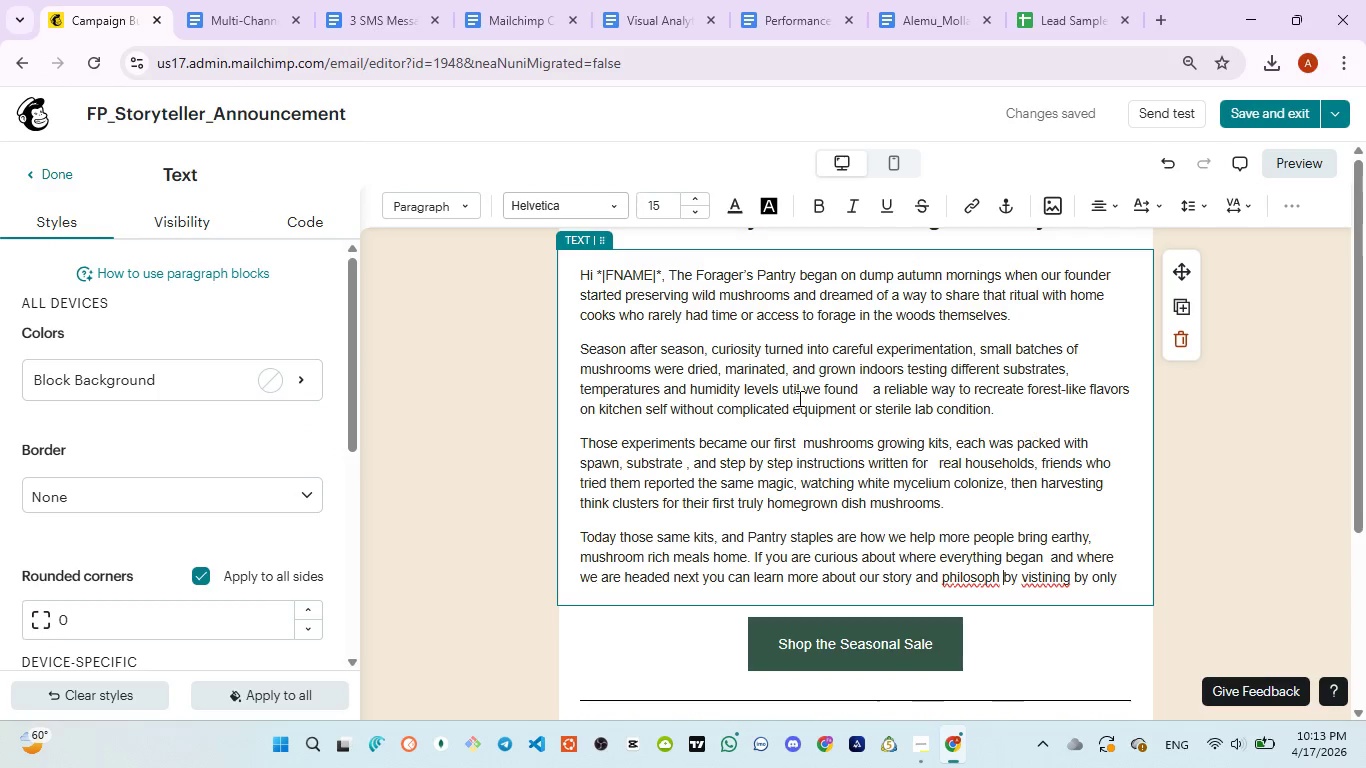 
left_click([792, 412])
 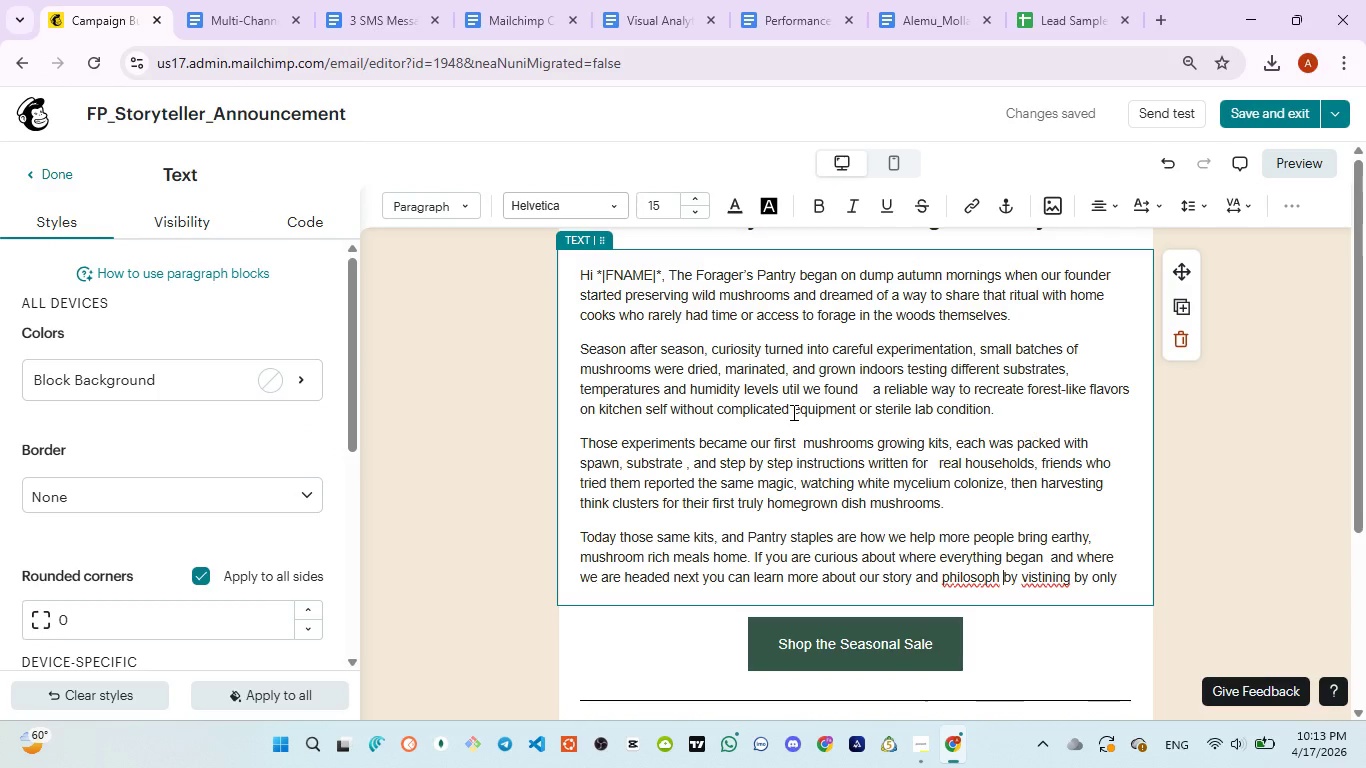 
key(Control+A)
 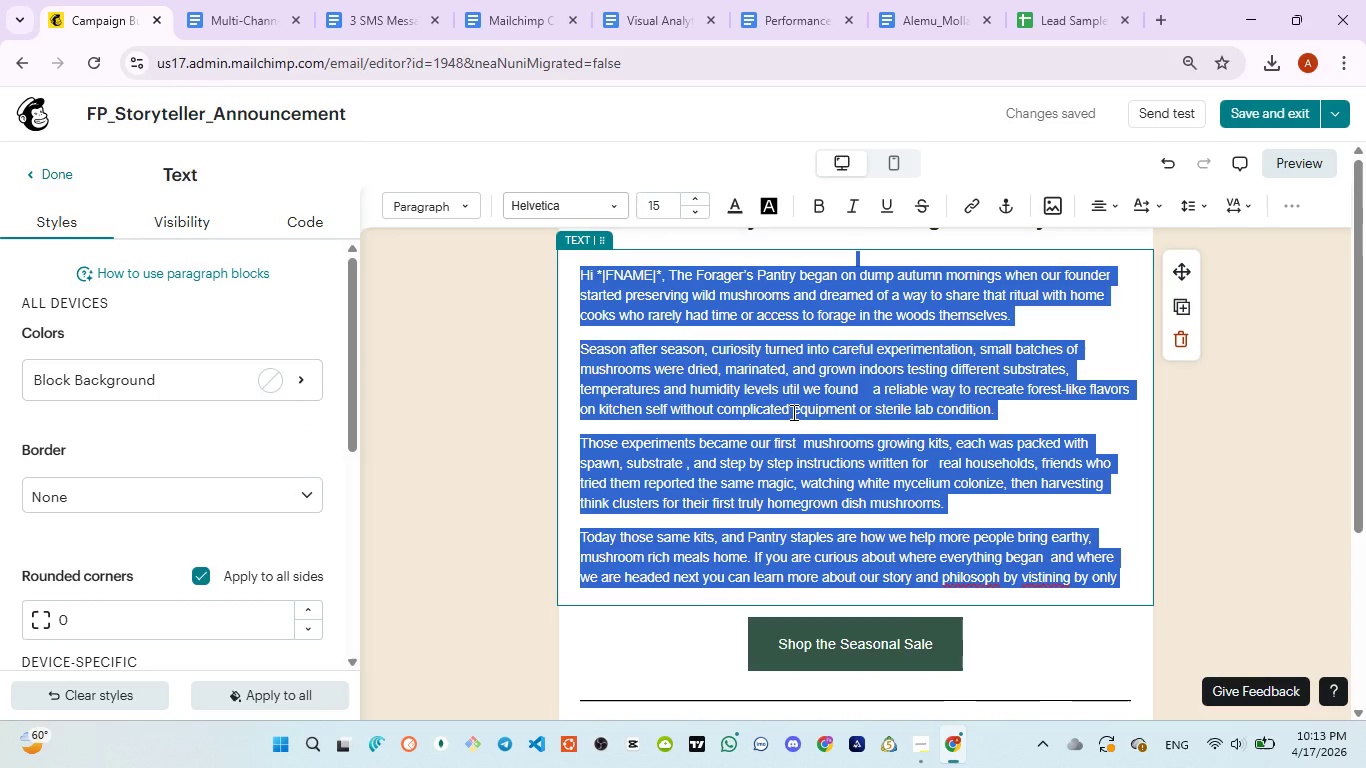 
key(Control+V)
 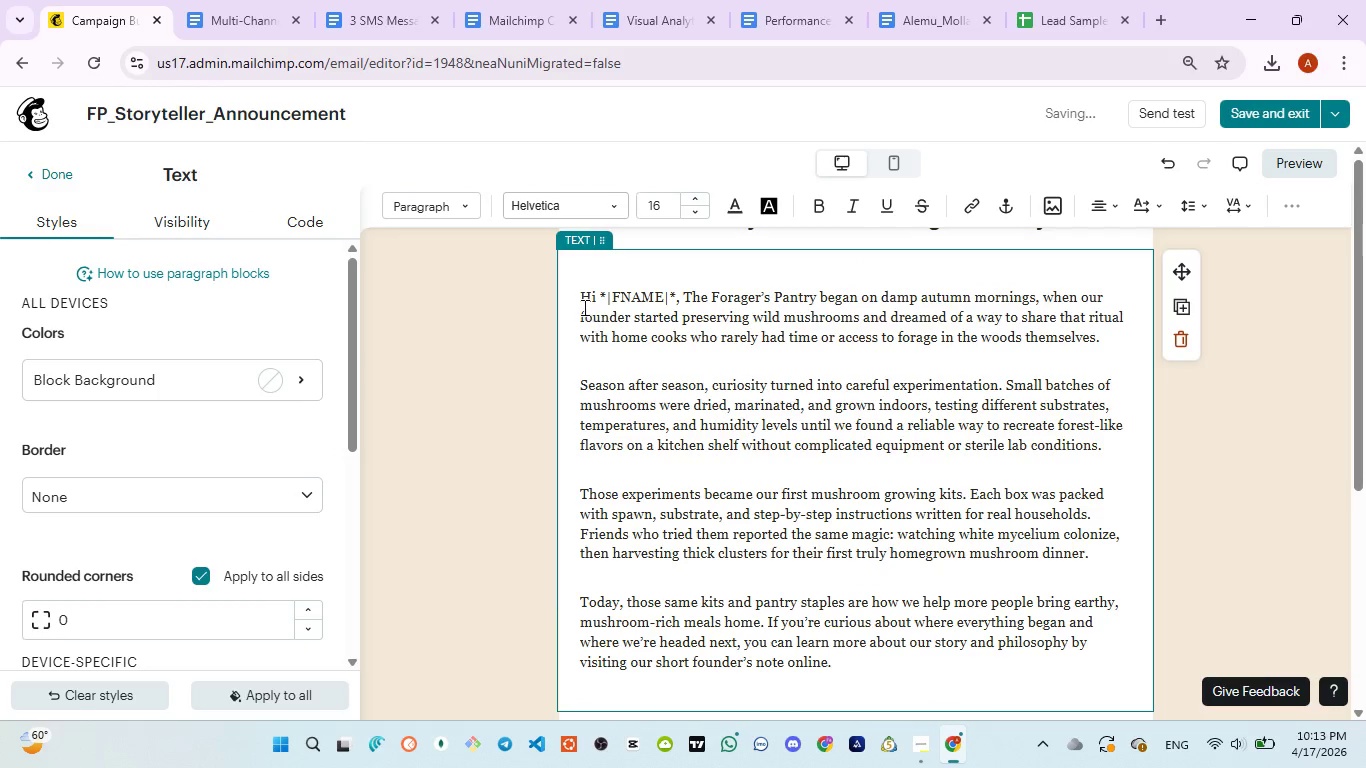 
left_click([583, 298])
 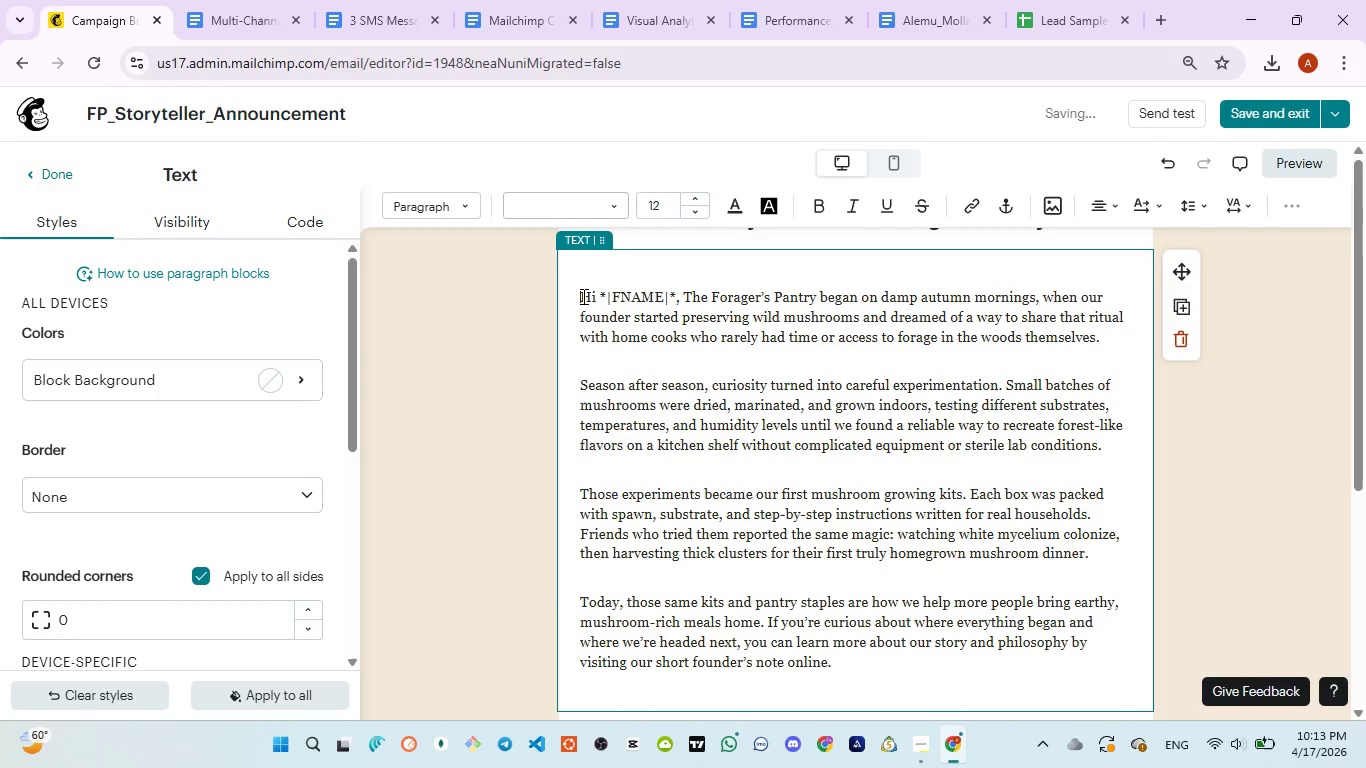 
key(Backspace)
 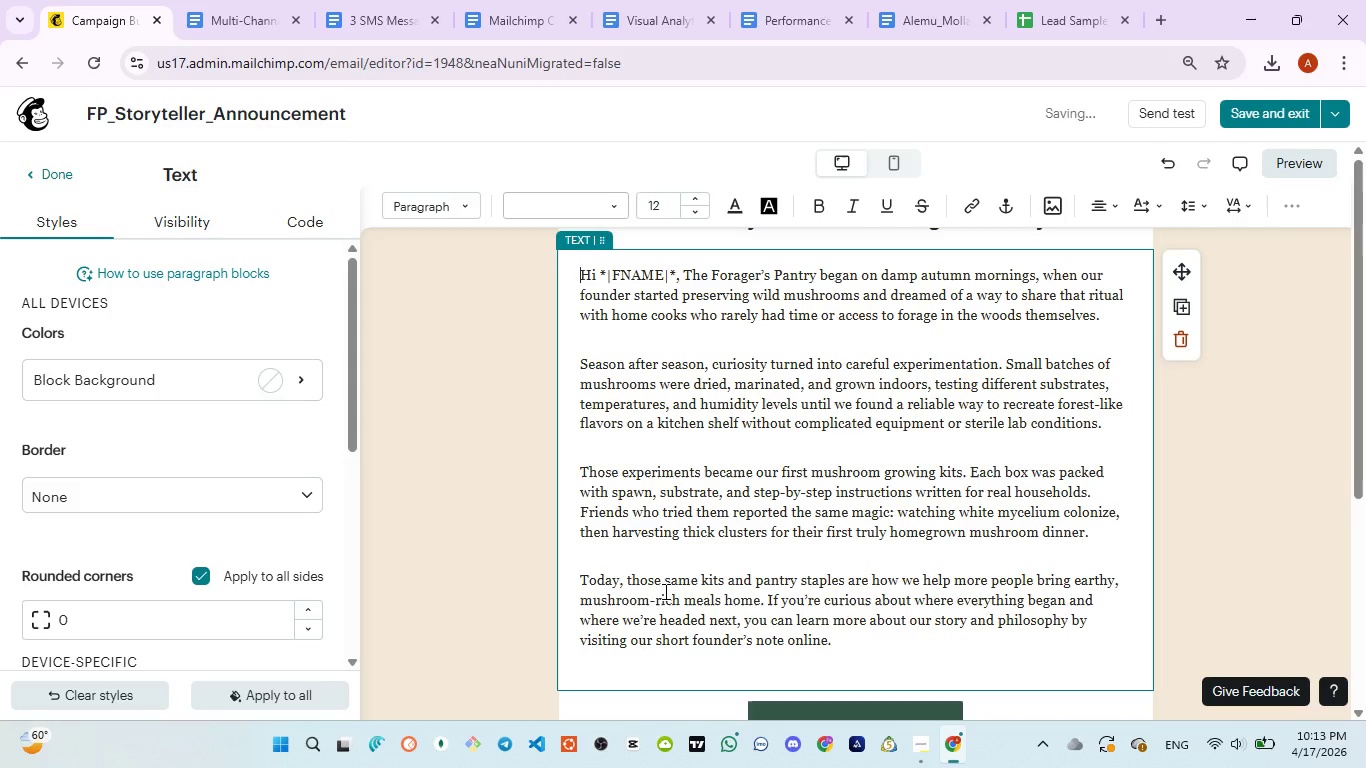 
left_click([639, 667])
 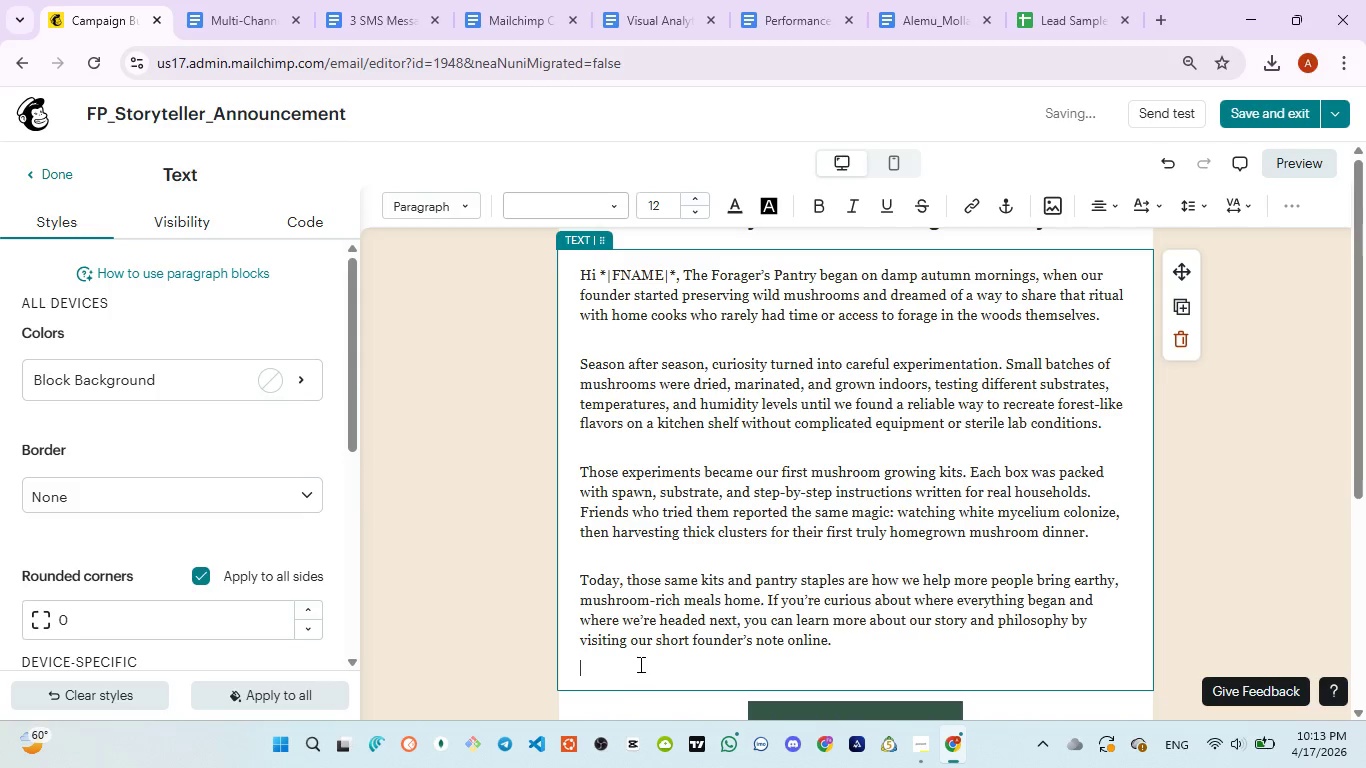 
key(Backspace)
 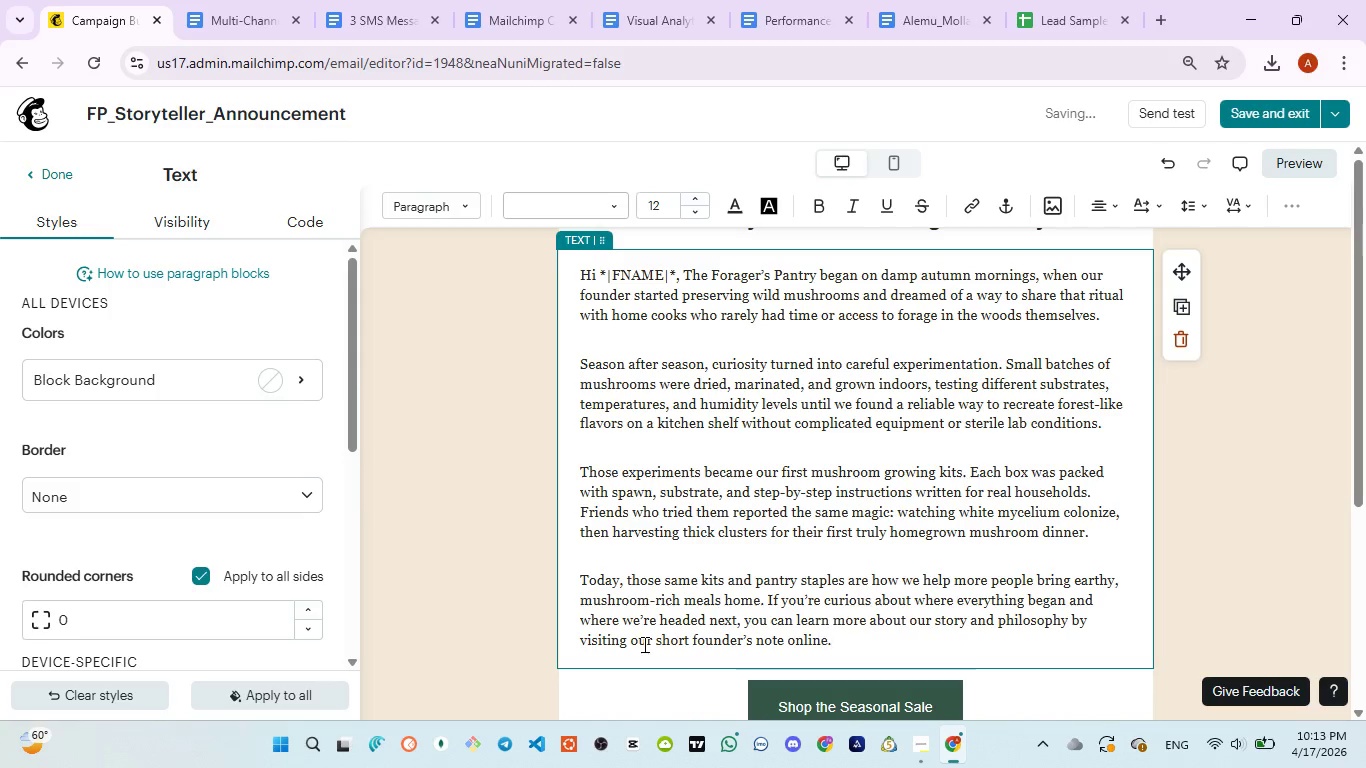 
key(Control+A)
 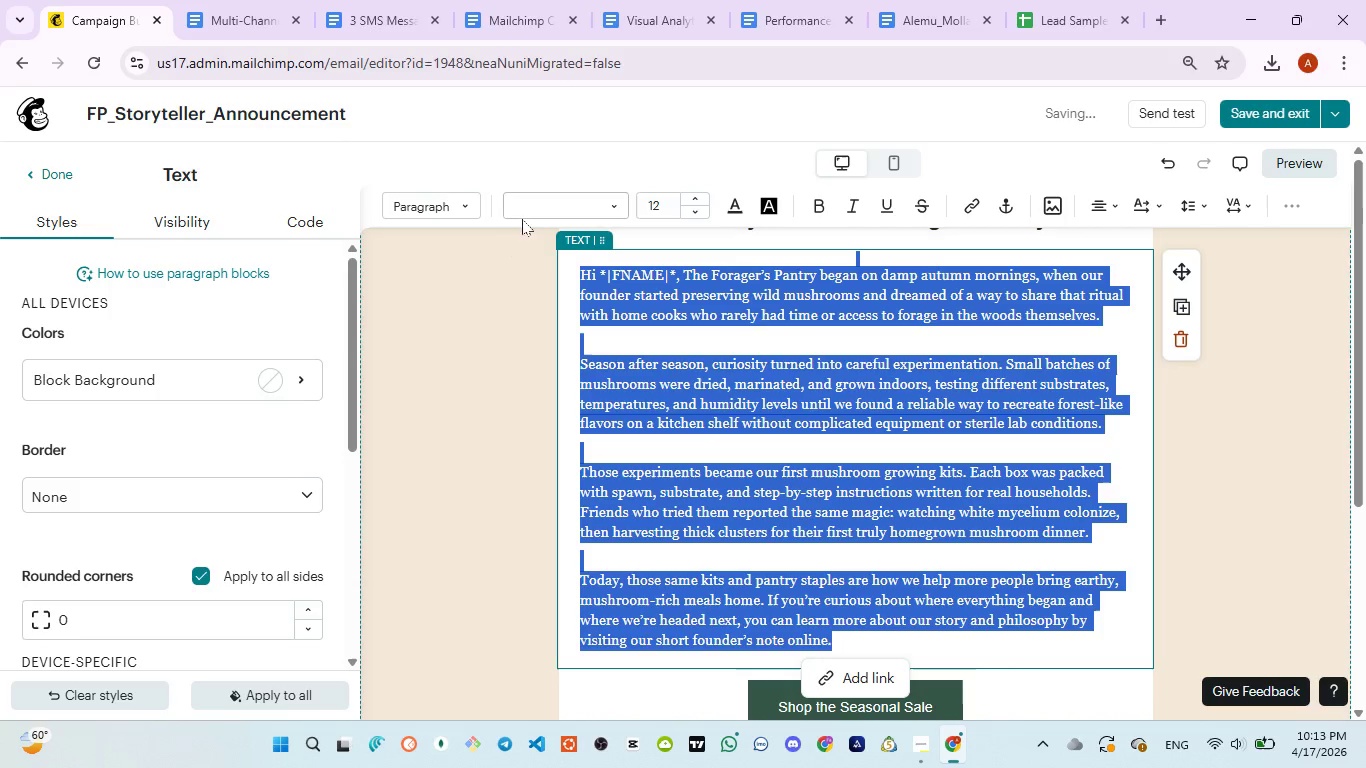 
left_click([528, 211])
 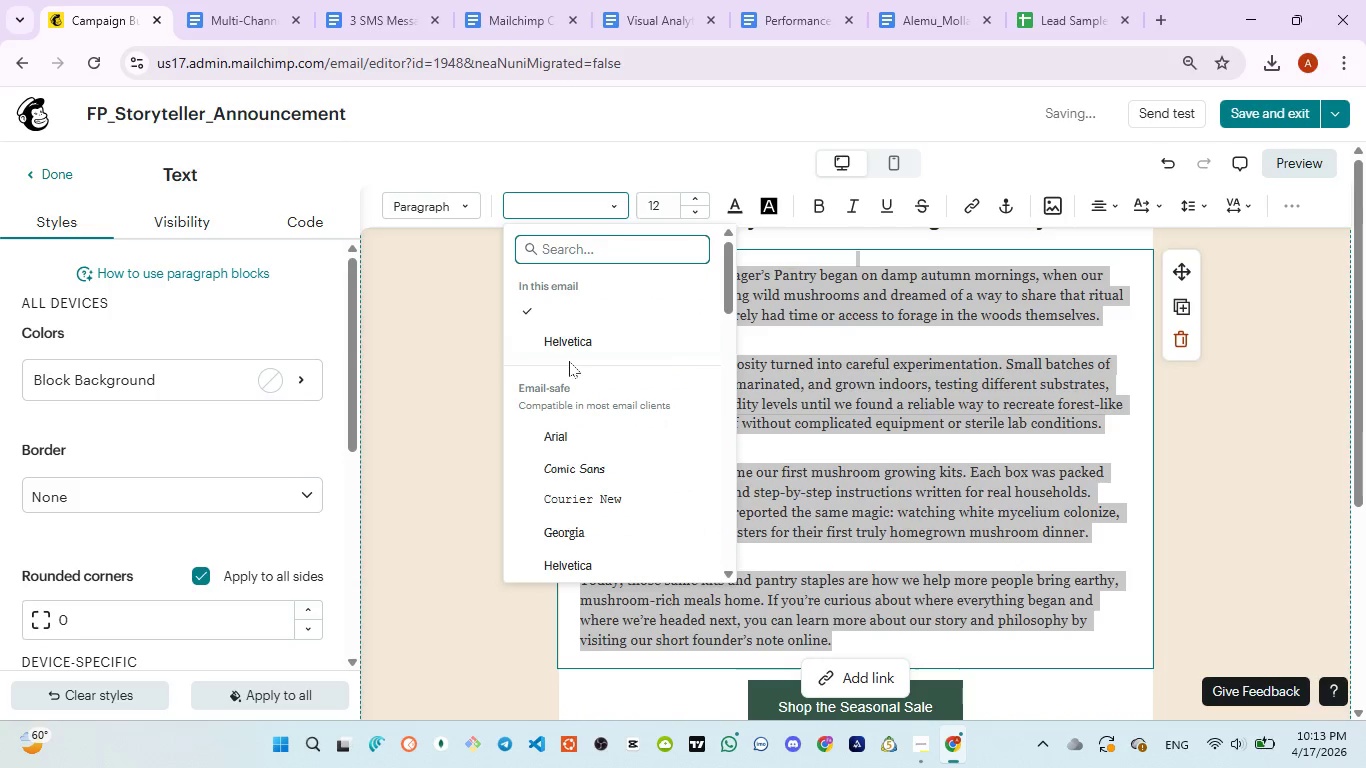 
left_click([573, 337])
 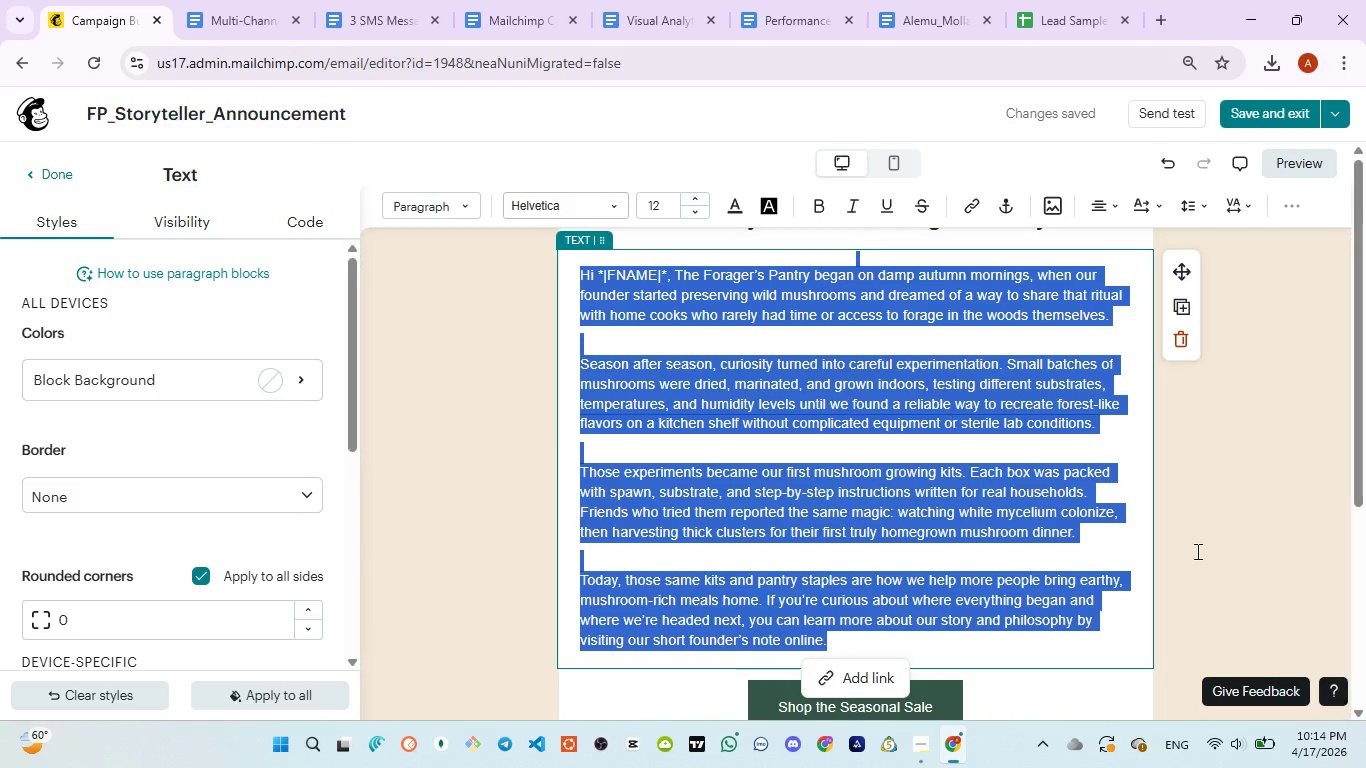 
wait(52.75)
 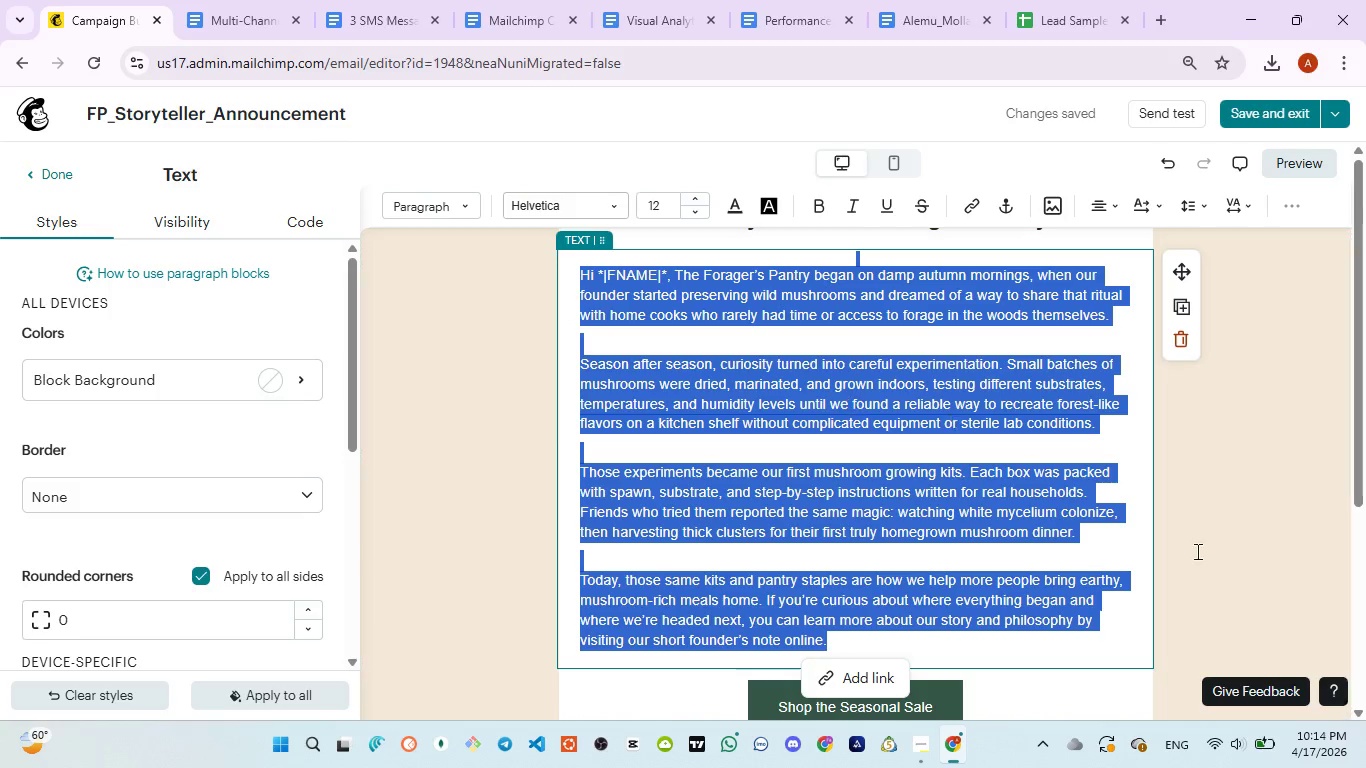 
double_click([699, 195])
 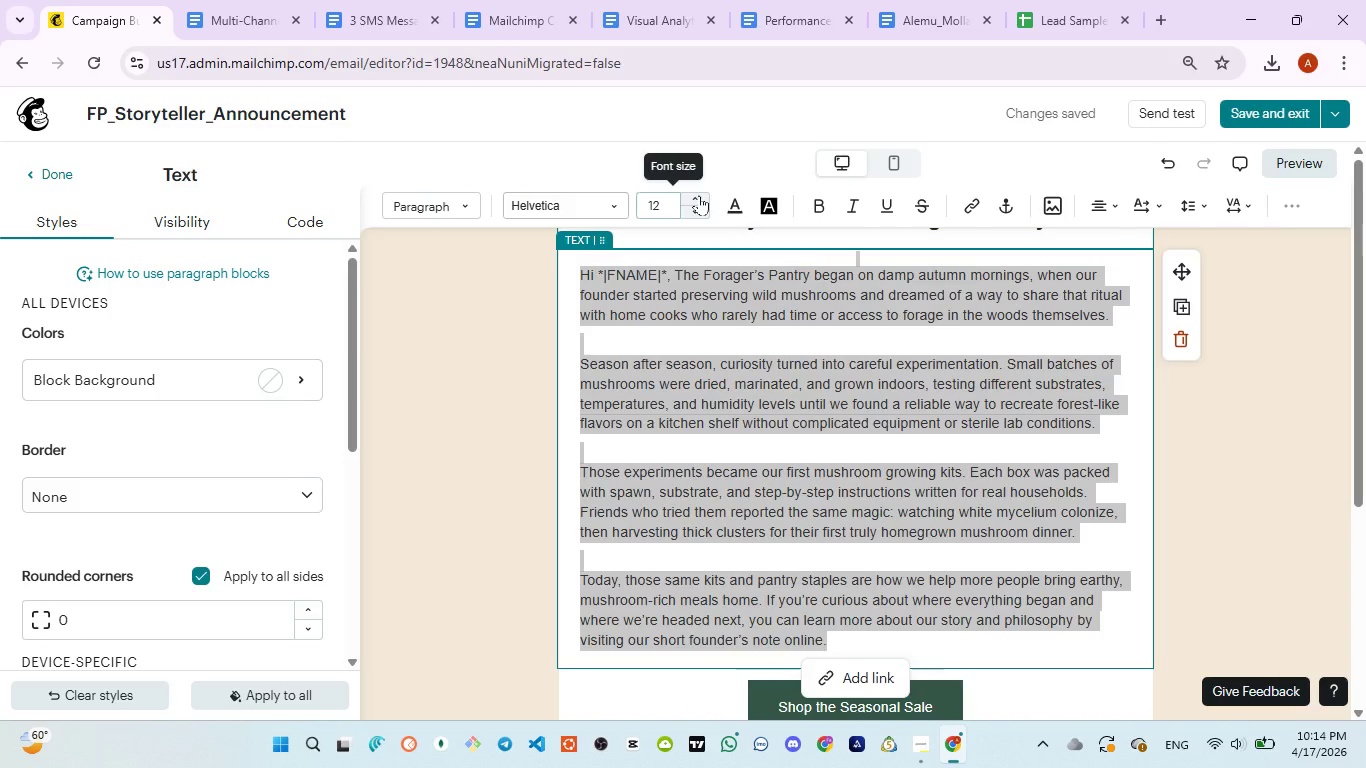 
triple_click([699, 195])
 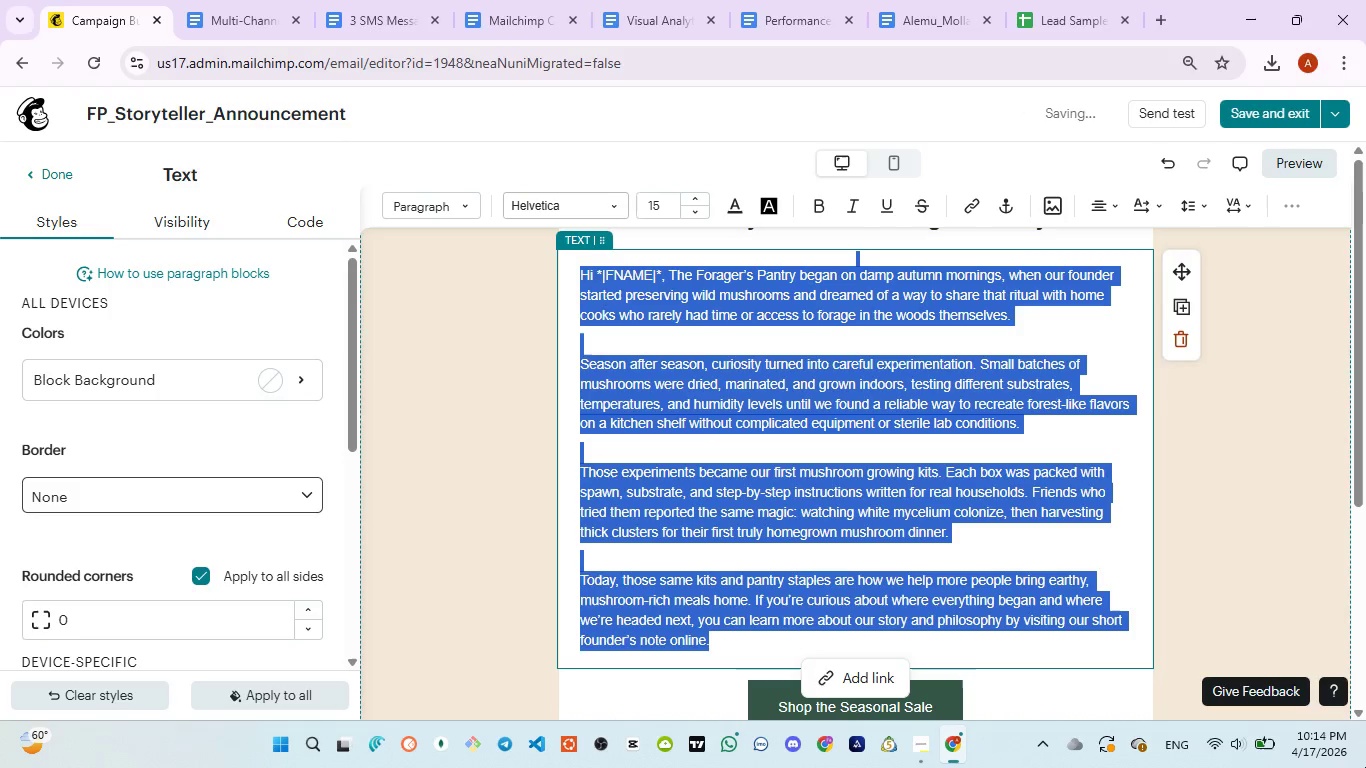 
mouse_move([1156, 226])
 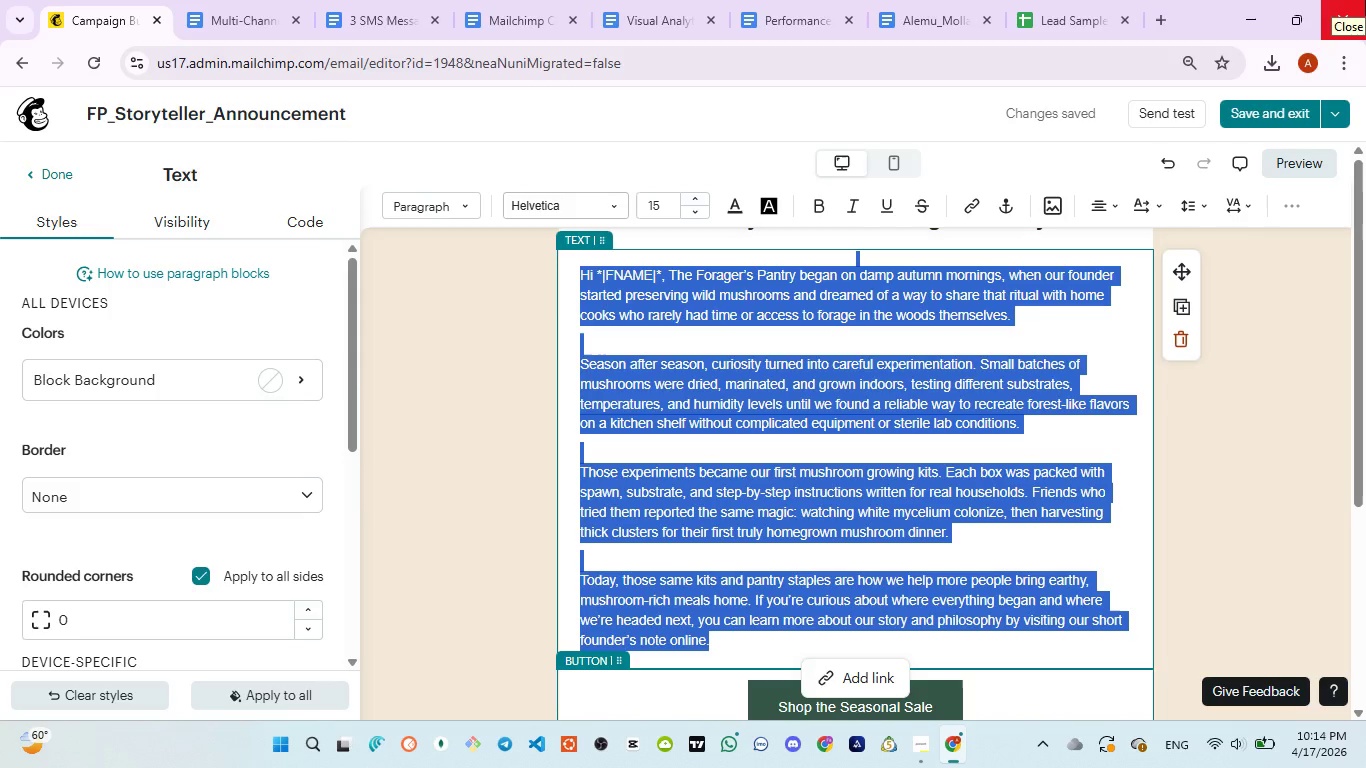 
wait(16.97)
 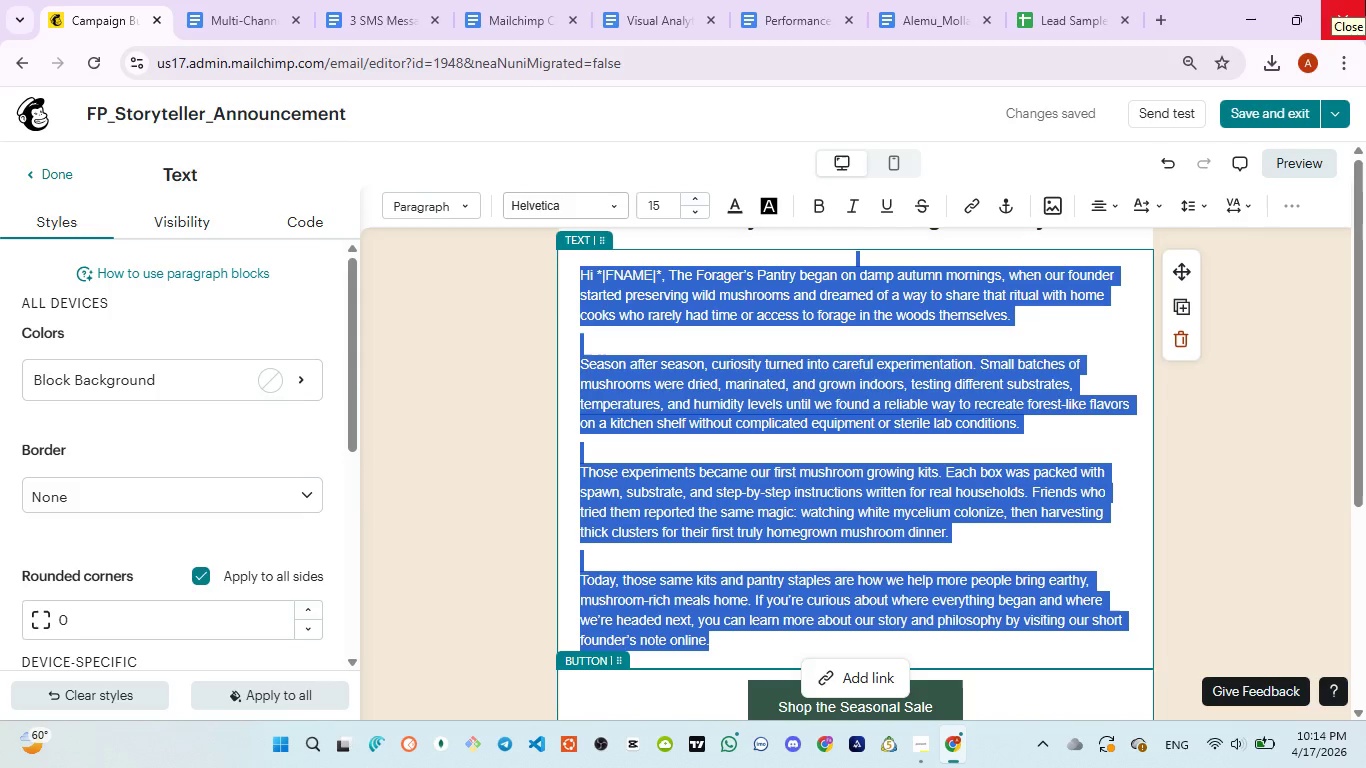 
left_click([1250, 517])
 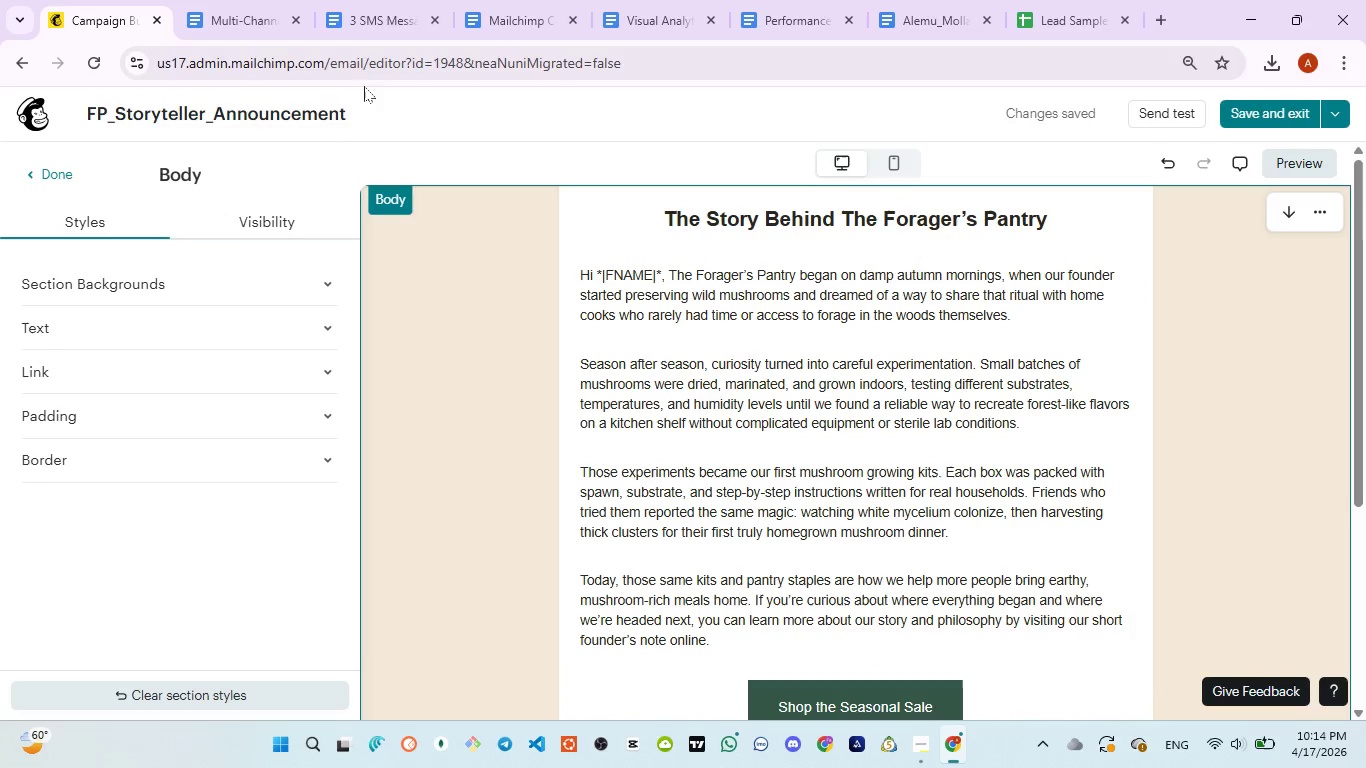 
left_click([361, 5])
 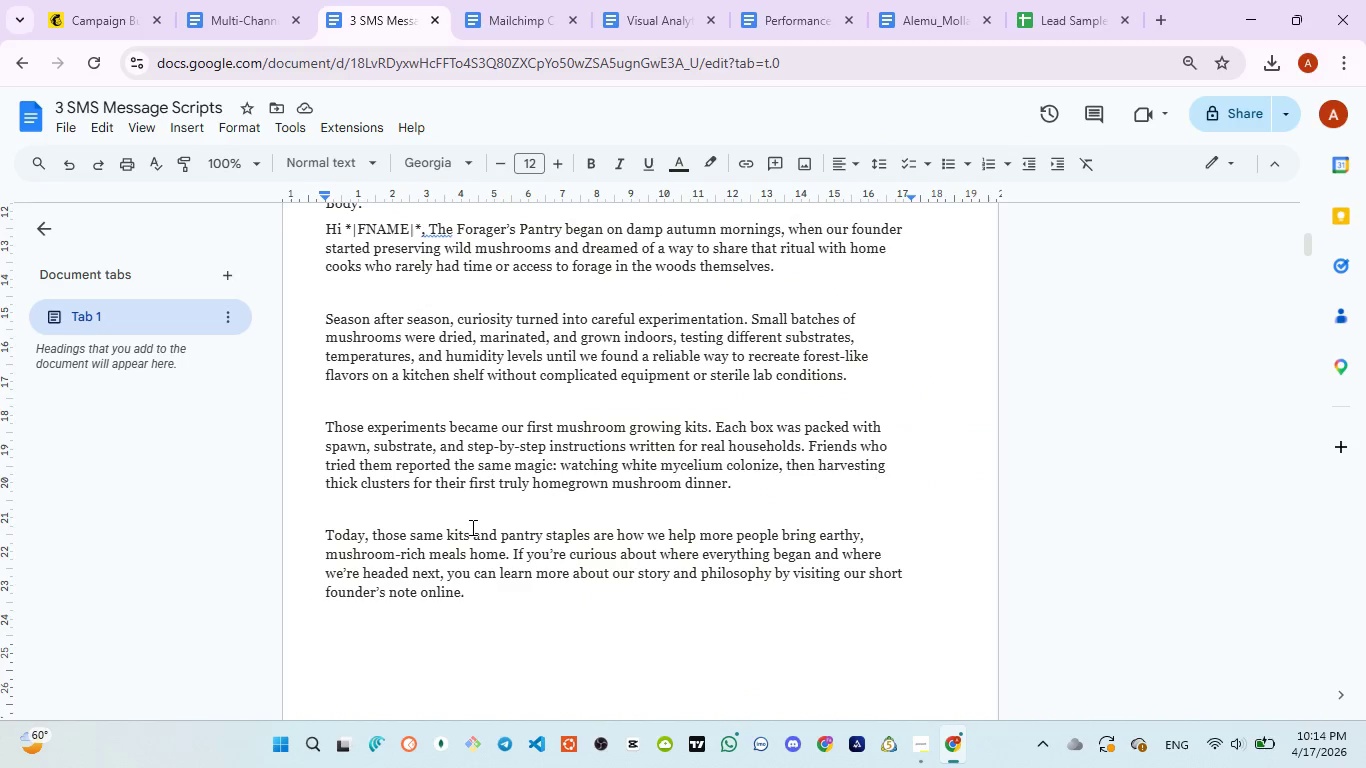 
scroll: coordinate [470, 529], scroll_direction: down, amount: 3.0
 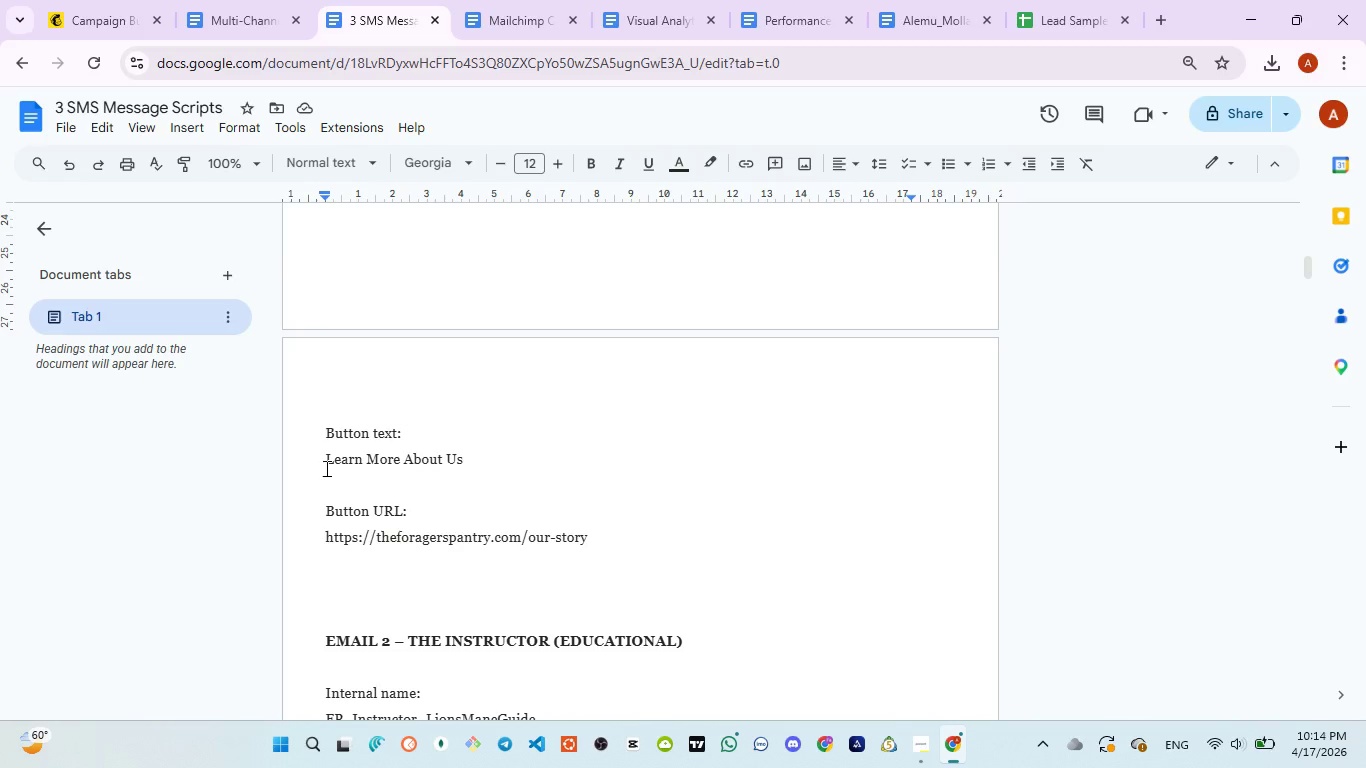 
left_click_drag(start_coordinate=[323, 465], to_coordinate=[523, 465])
 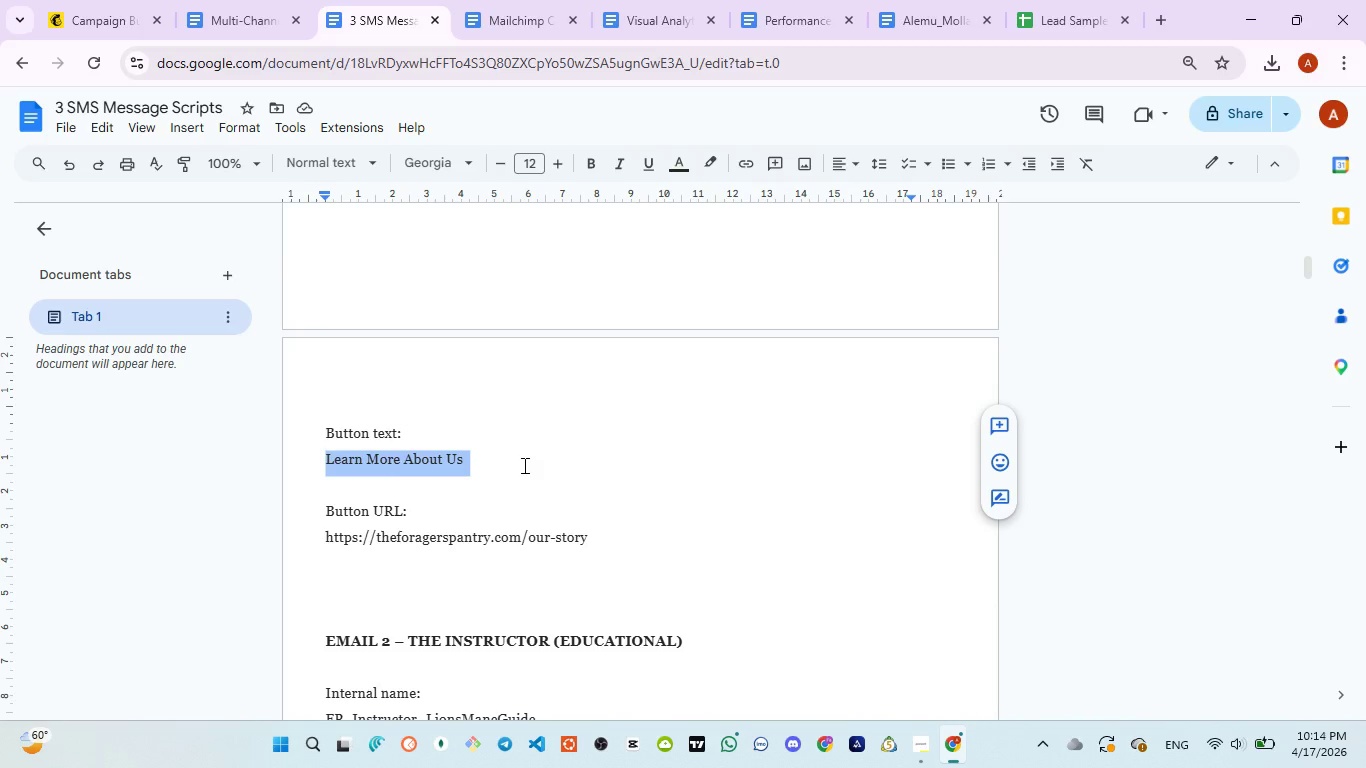 
key(Control+C)
 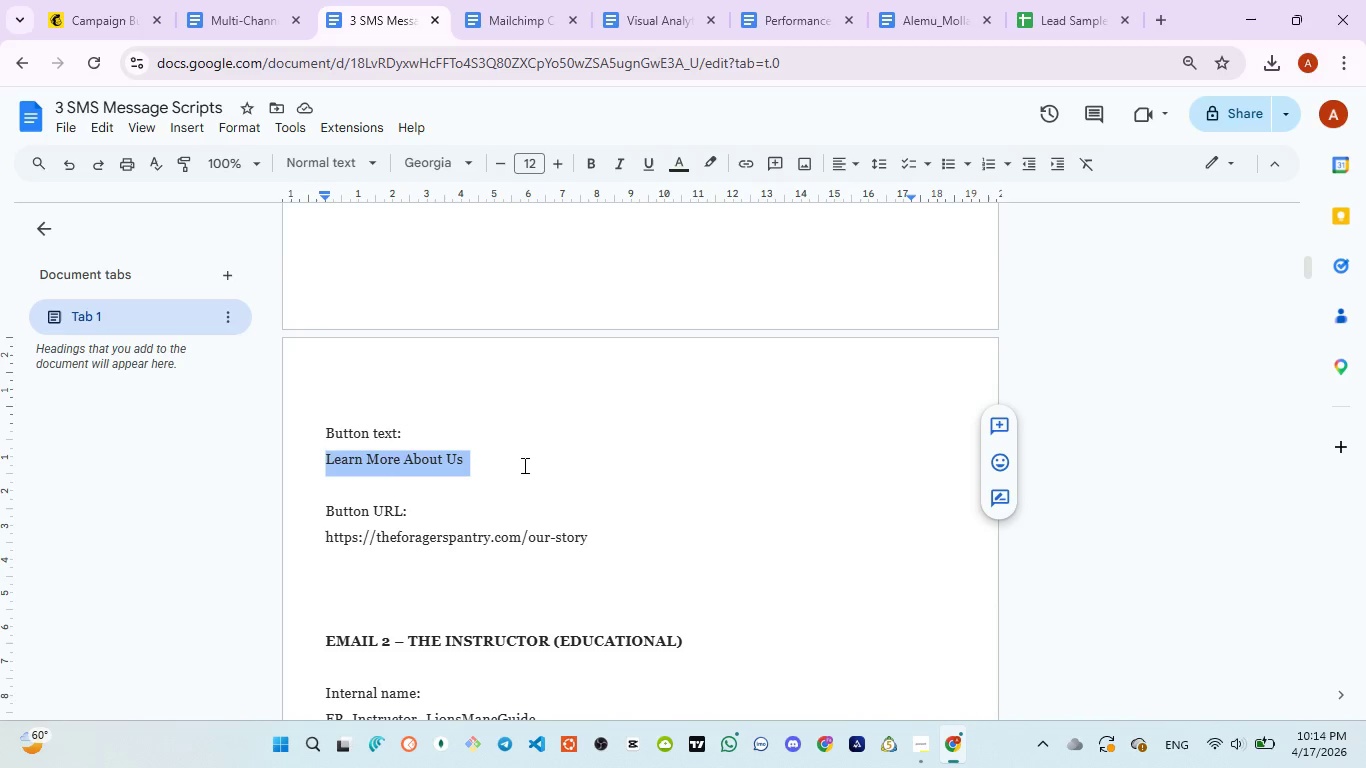 
key(Control+C)
 